 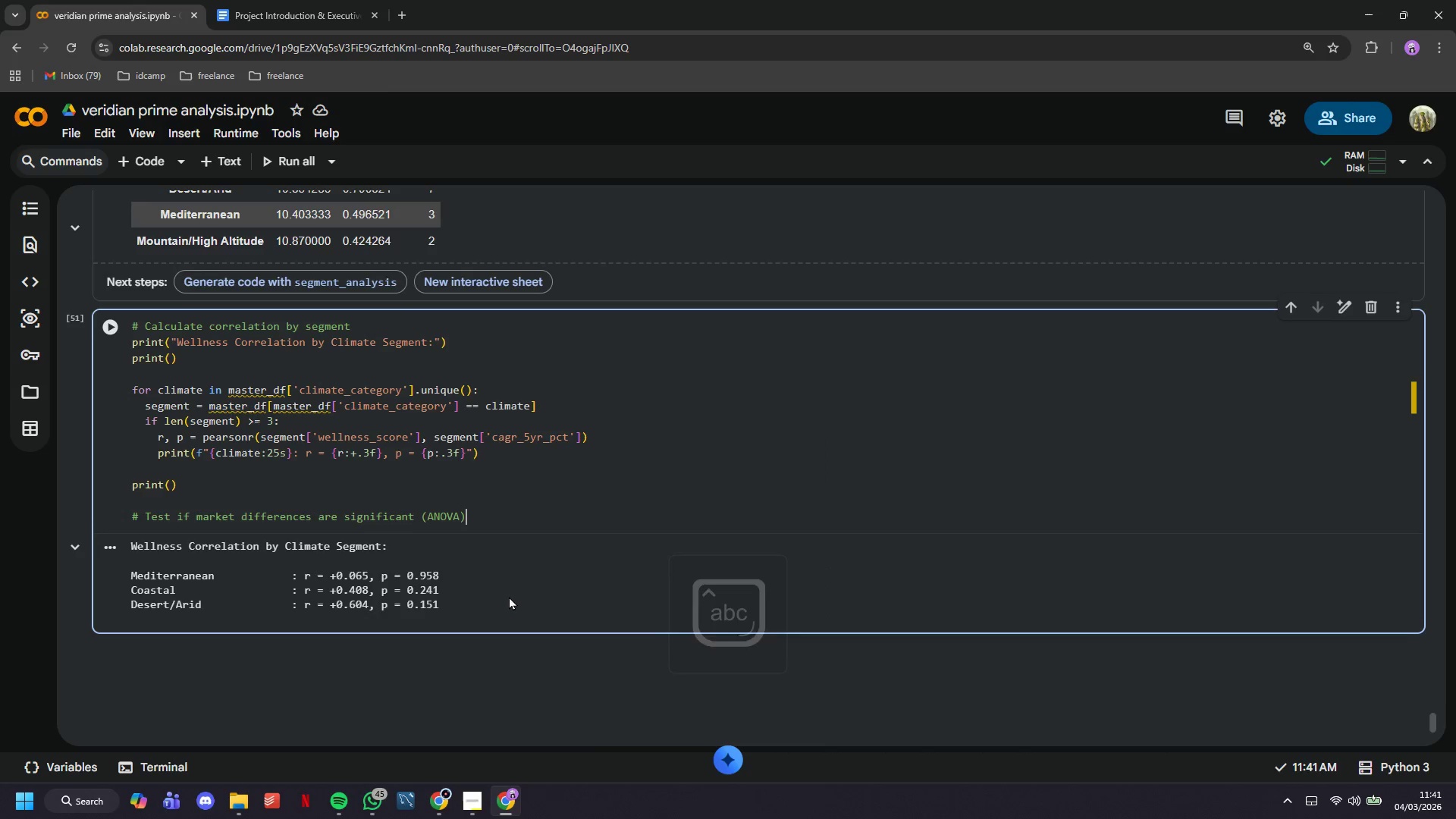 
key(Enter)
 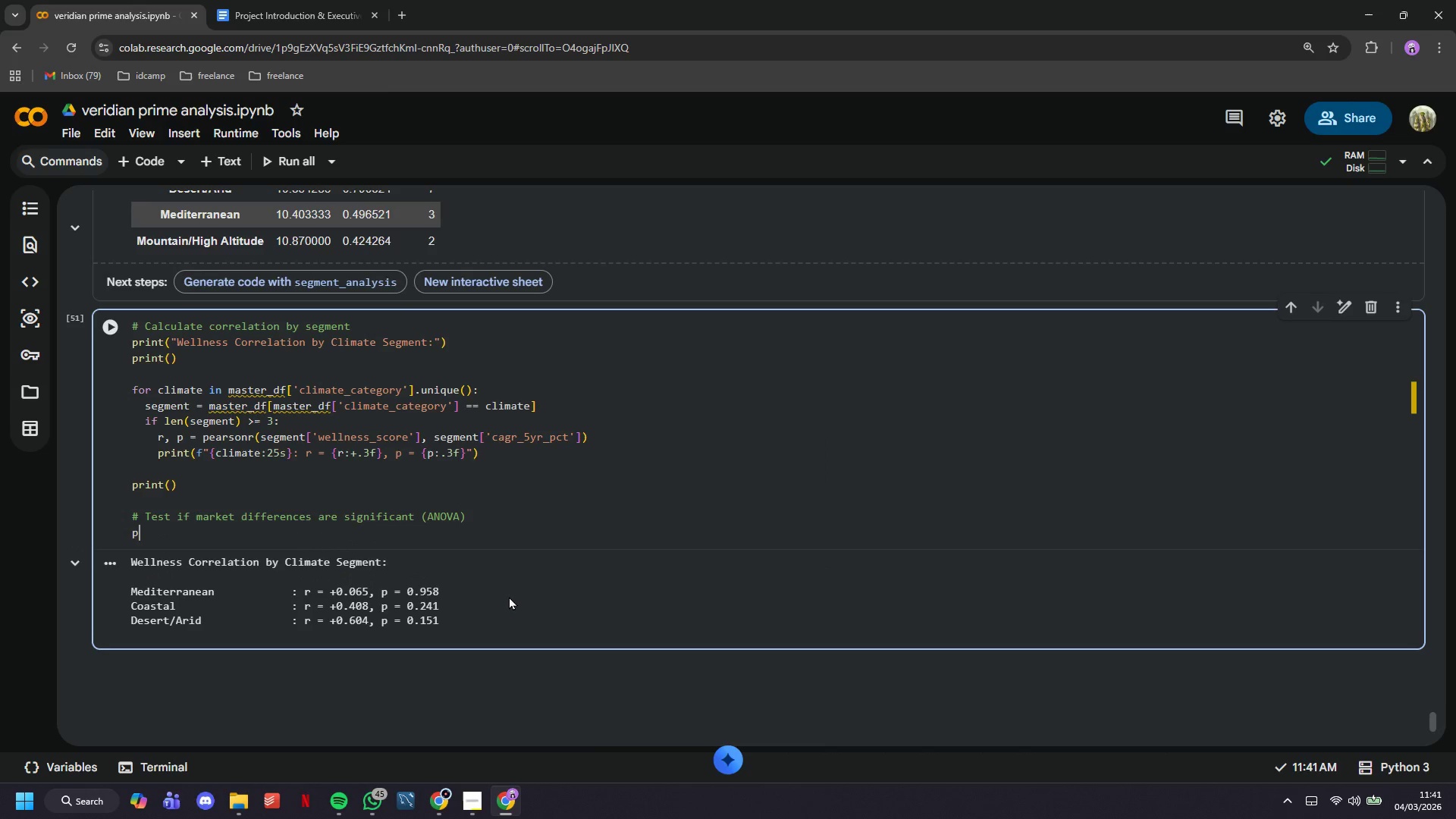 
type(print("ANOVA: Testing if CAGR differs significantly acoo)
key(Backspace)
type(ross multiple types)
 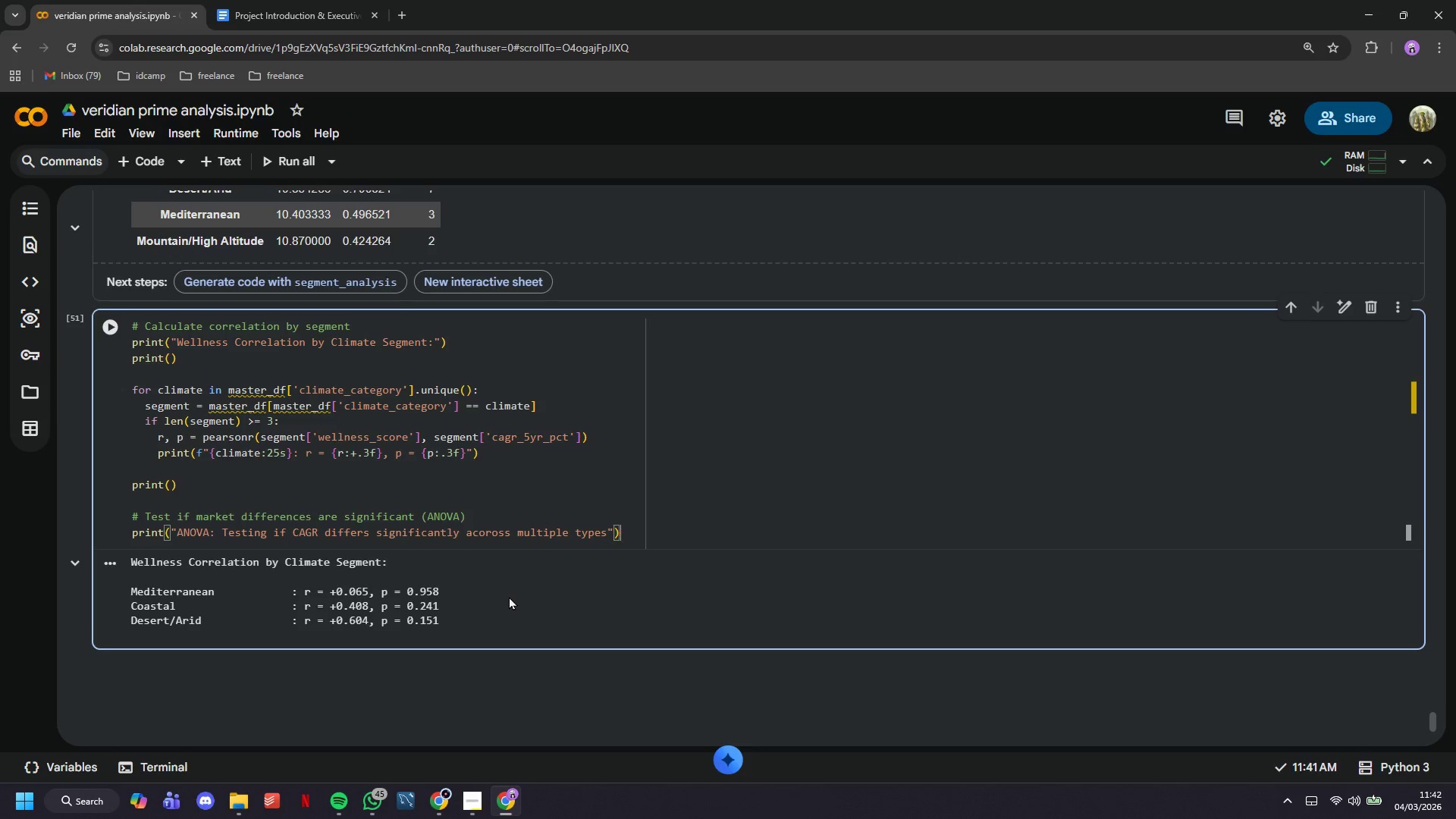 
 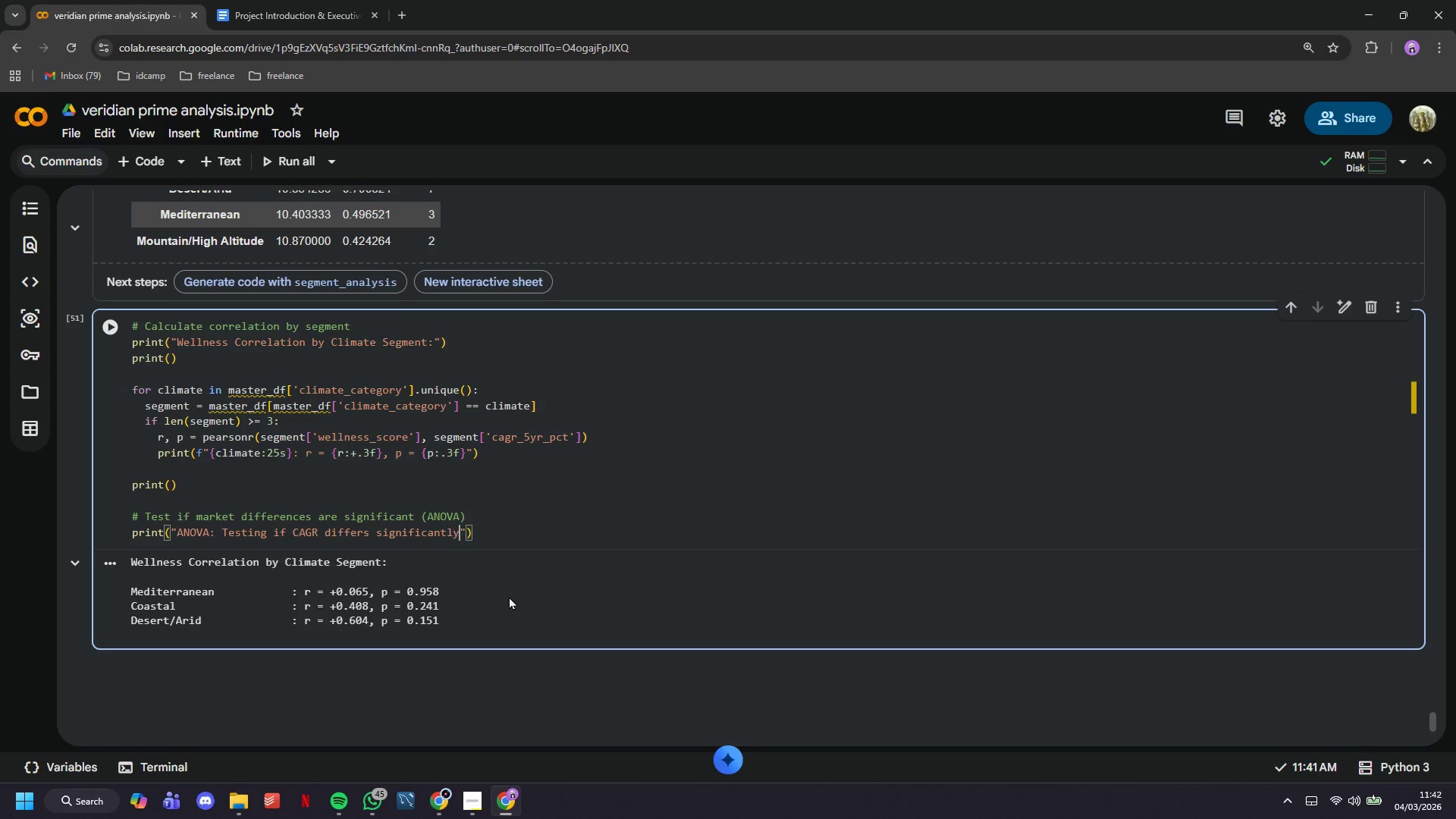 
key(ArrowRight)
 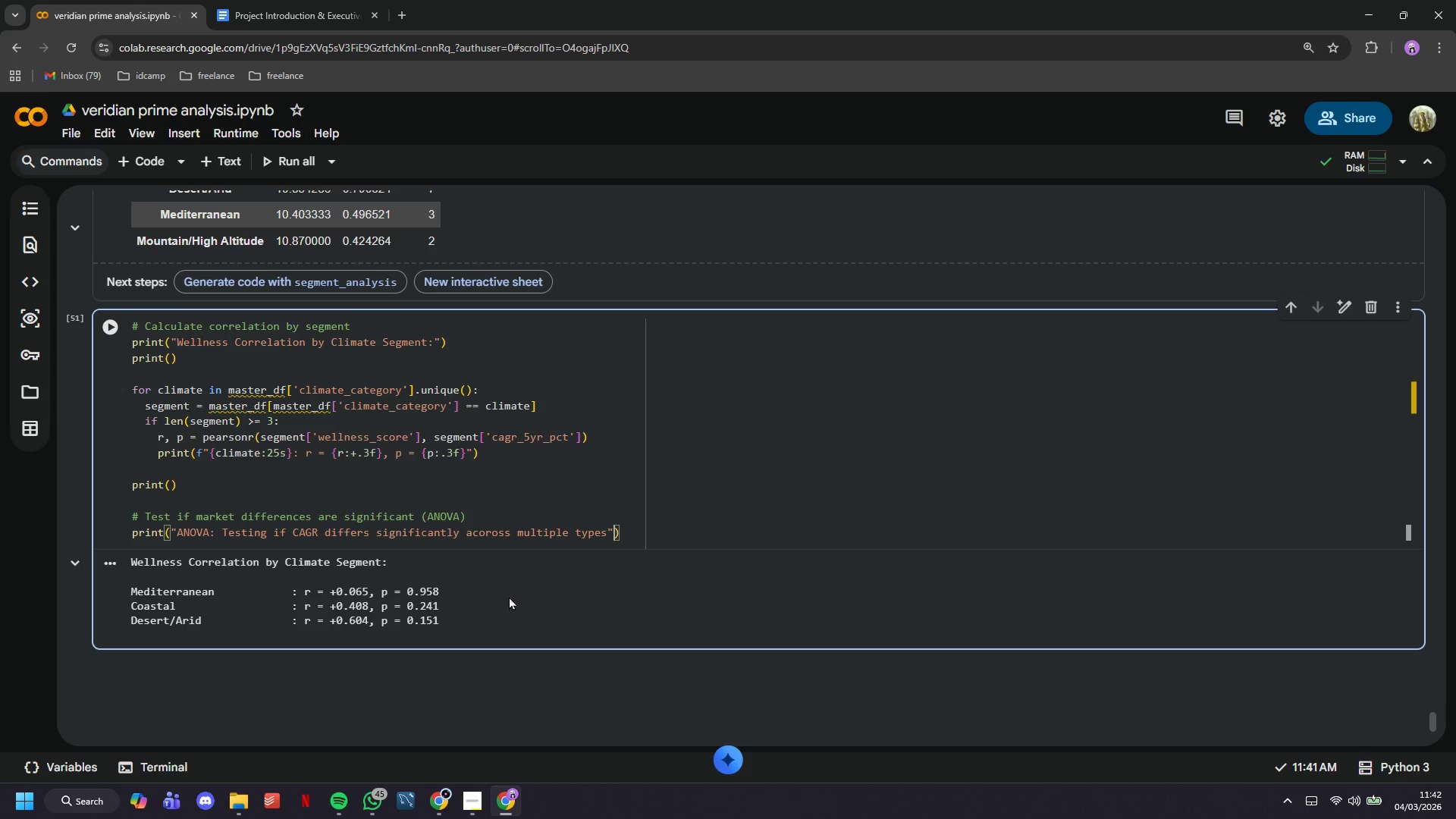 
key(ArrowRight)
 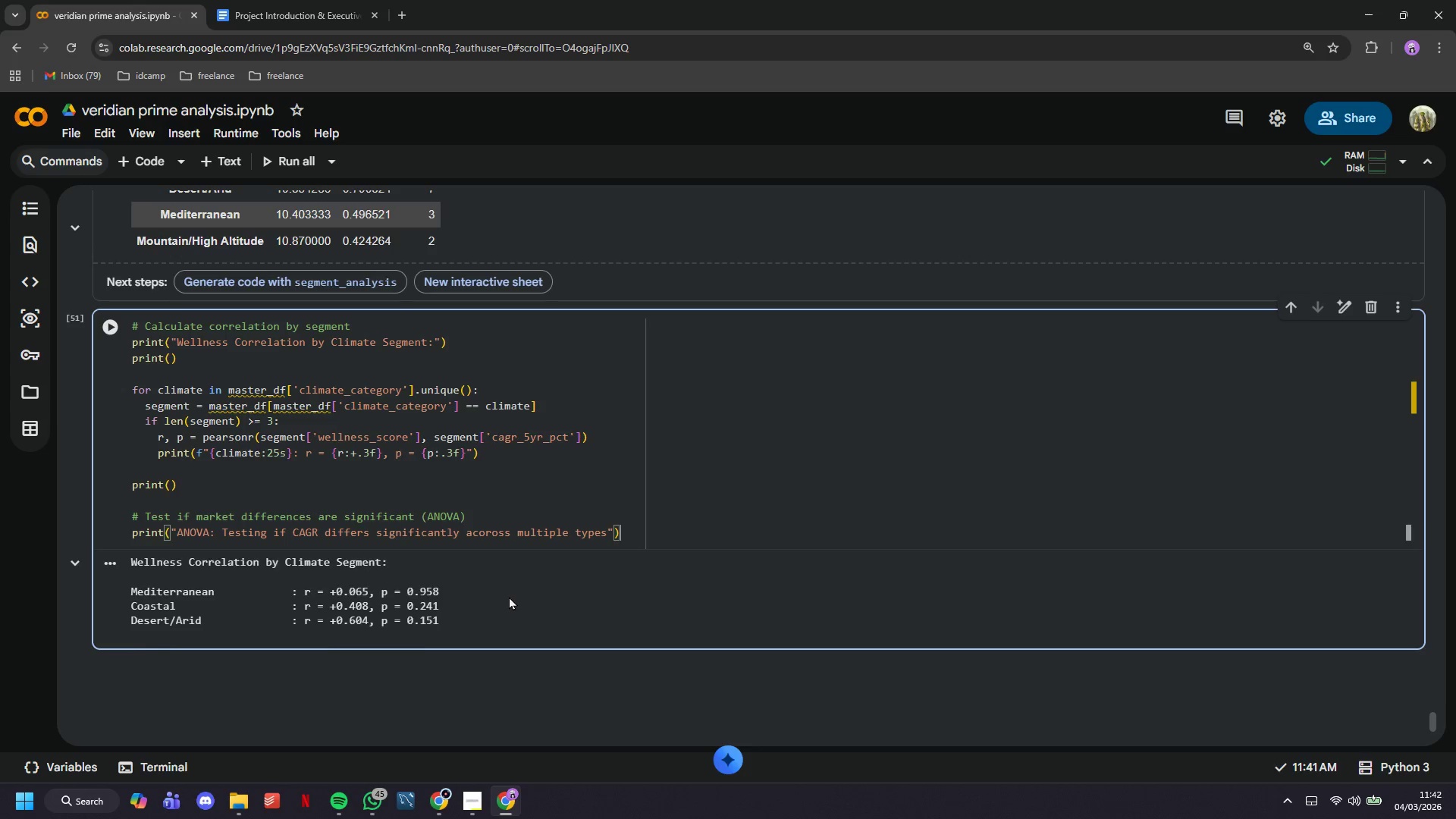 
key(Enter)
 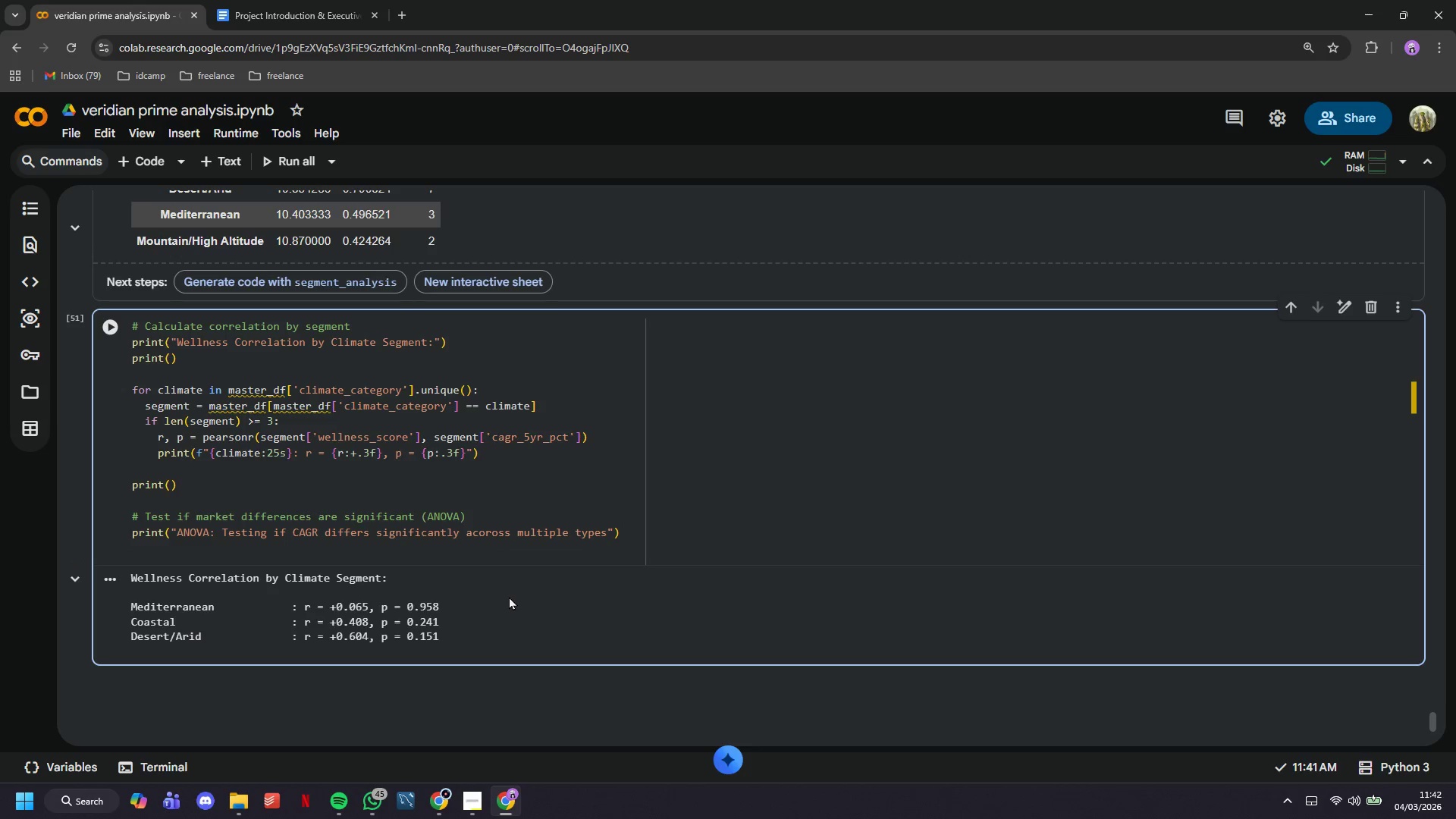 
type(print()
 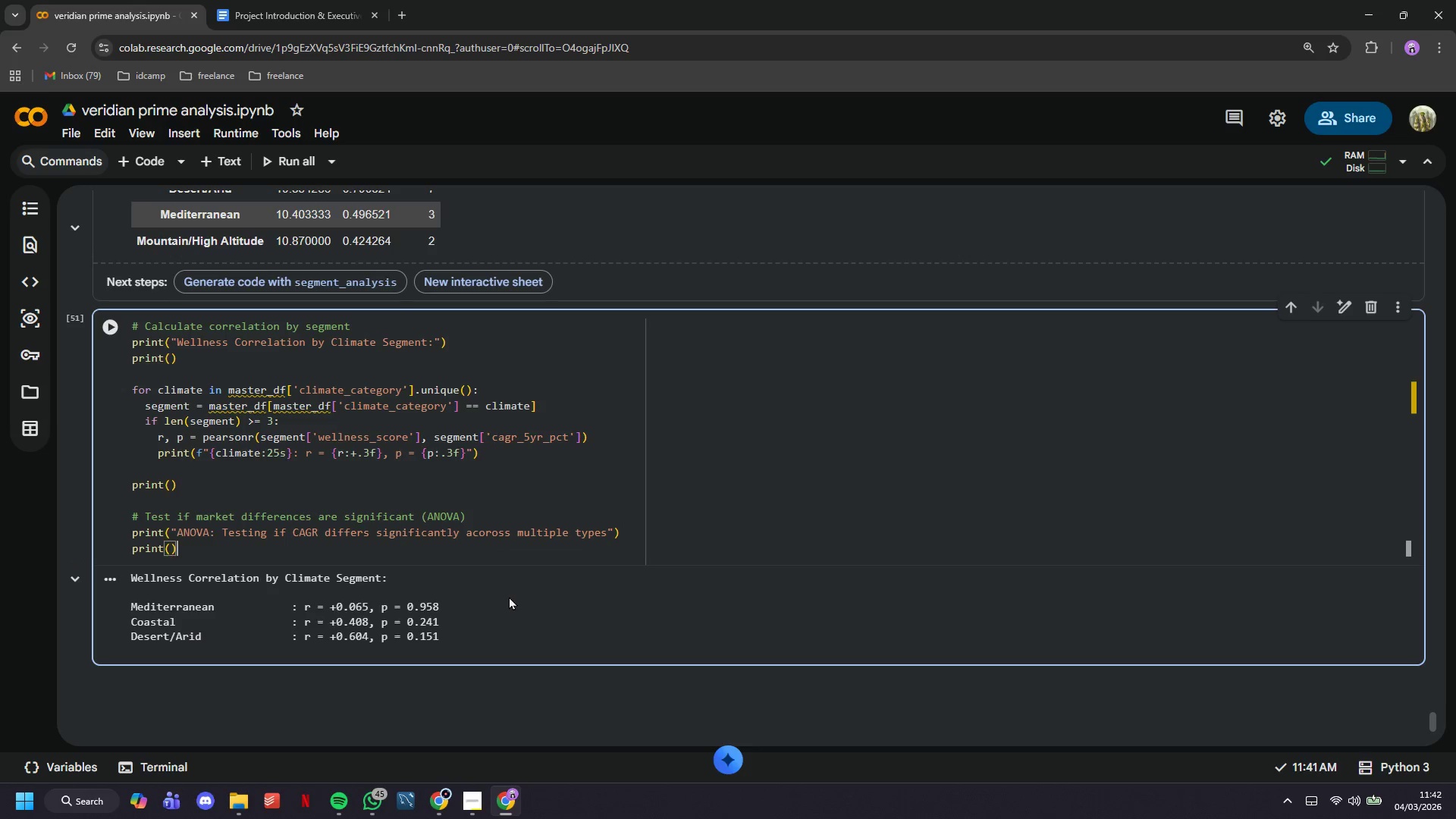 
key(ArrowRight)
 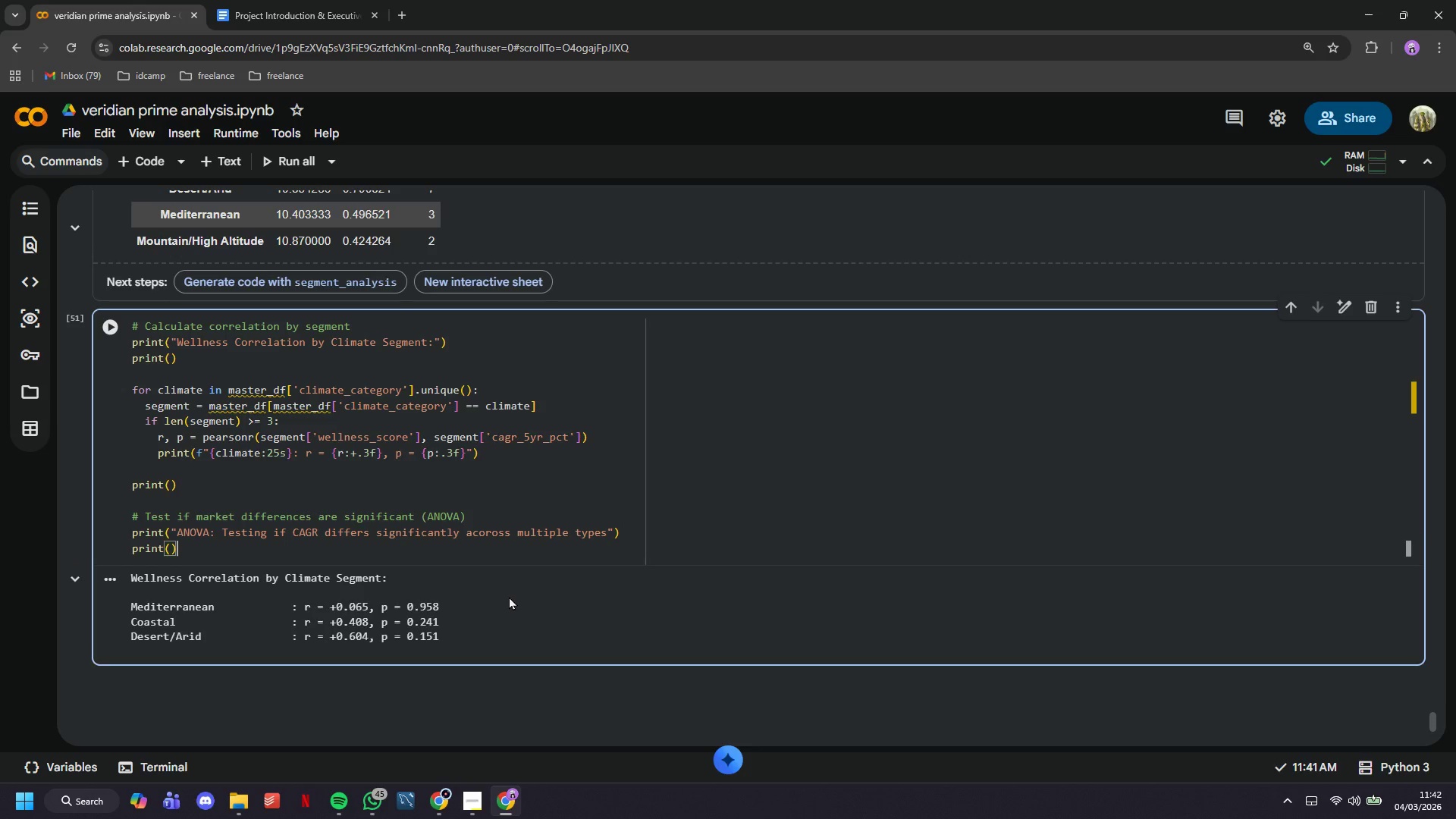 
key(Enter)
 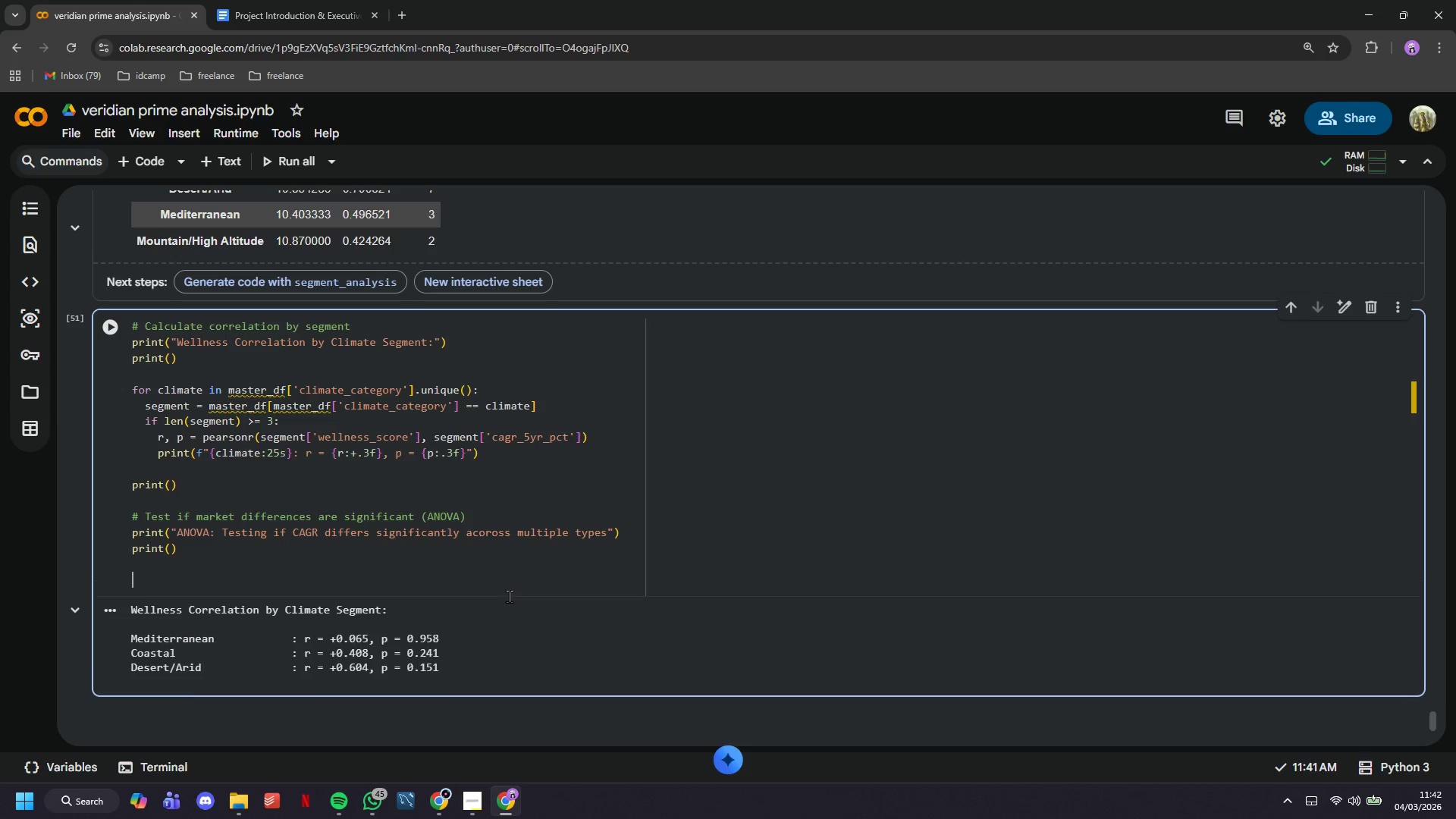 
key(Enter)
 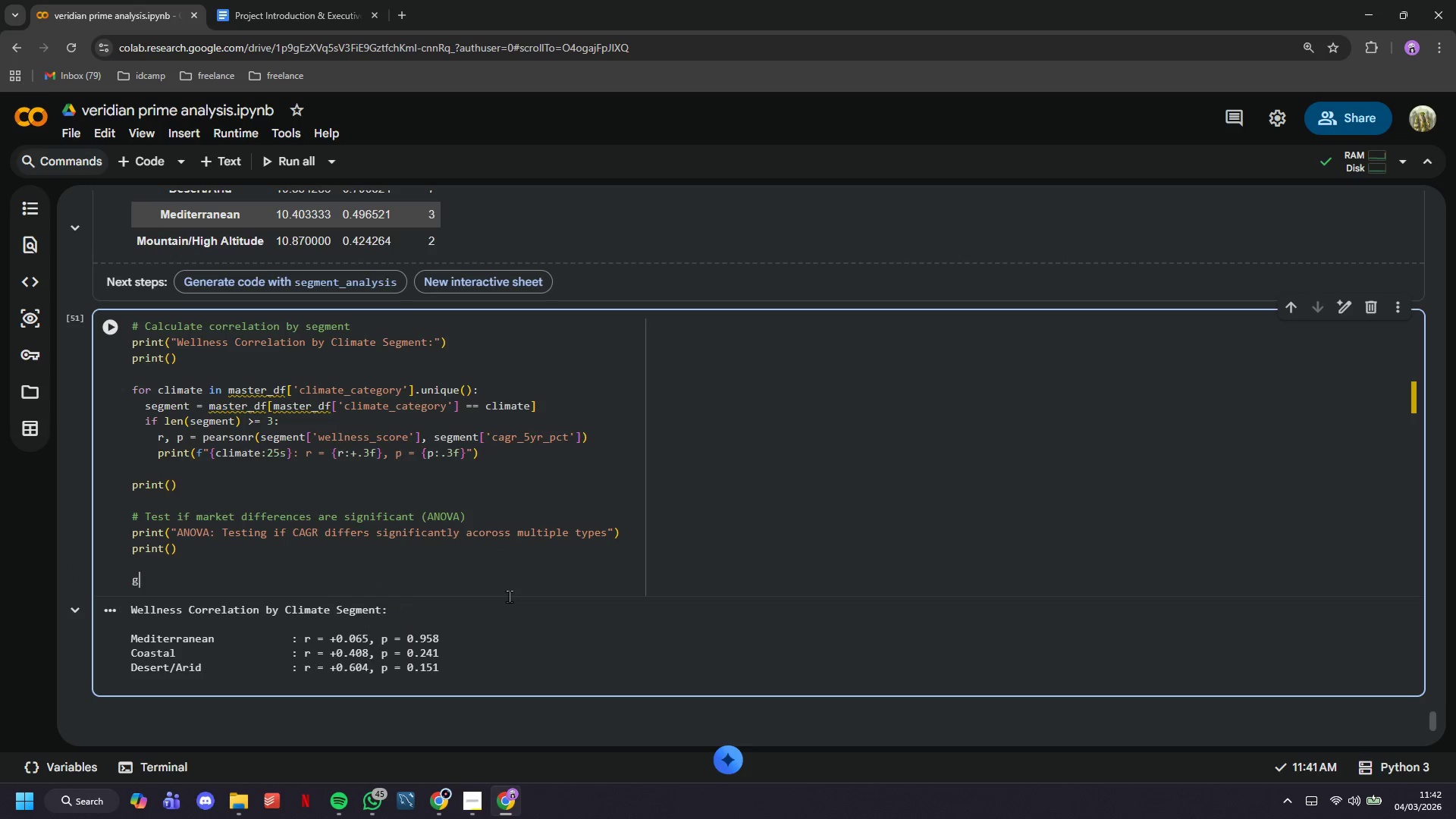 
type(grouos)
key(Backspace)
key(Backspace)
type(ps = [master_)
 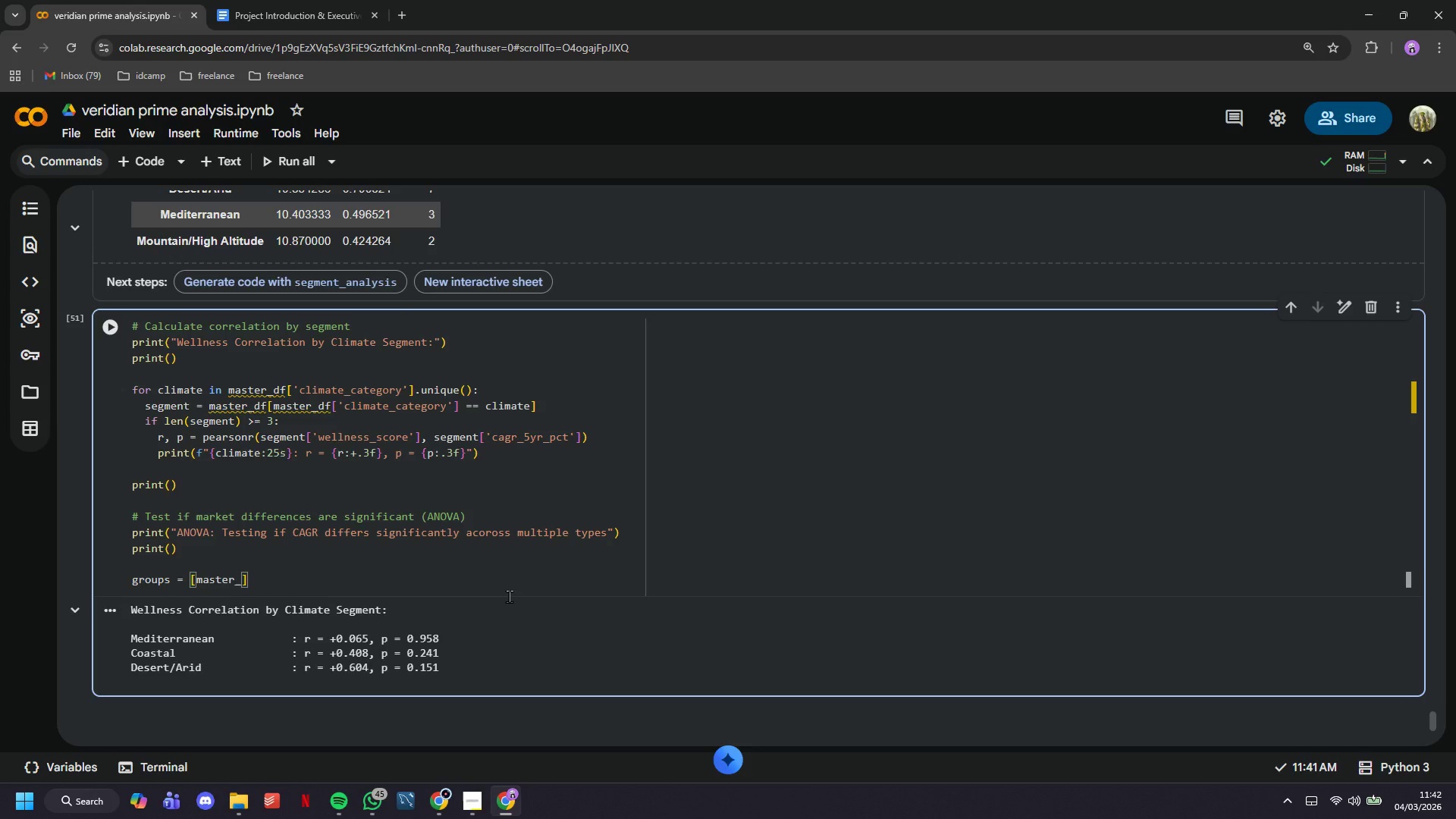 
wait(5.36)
 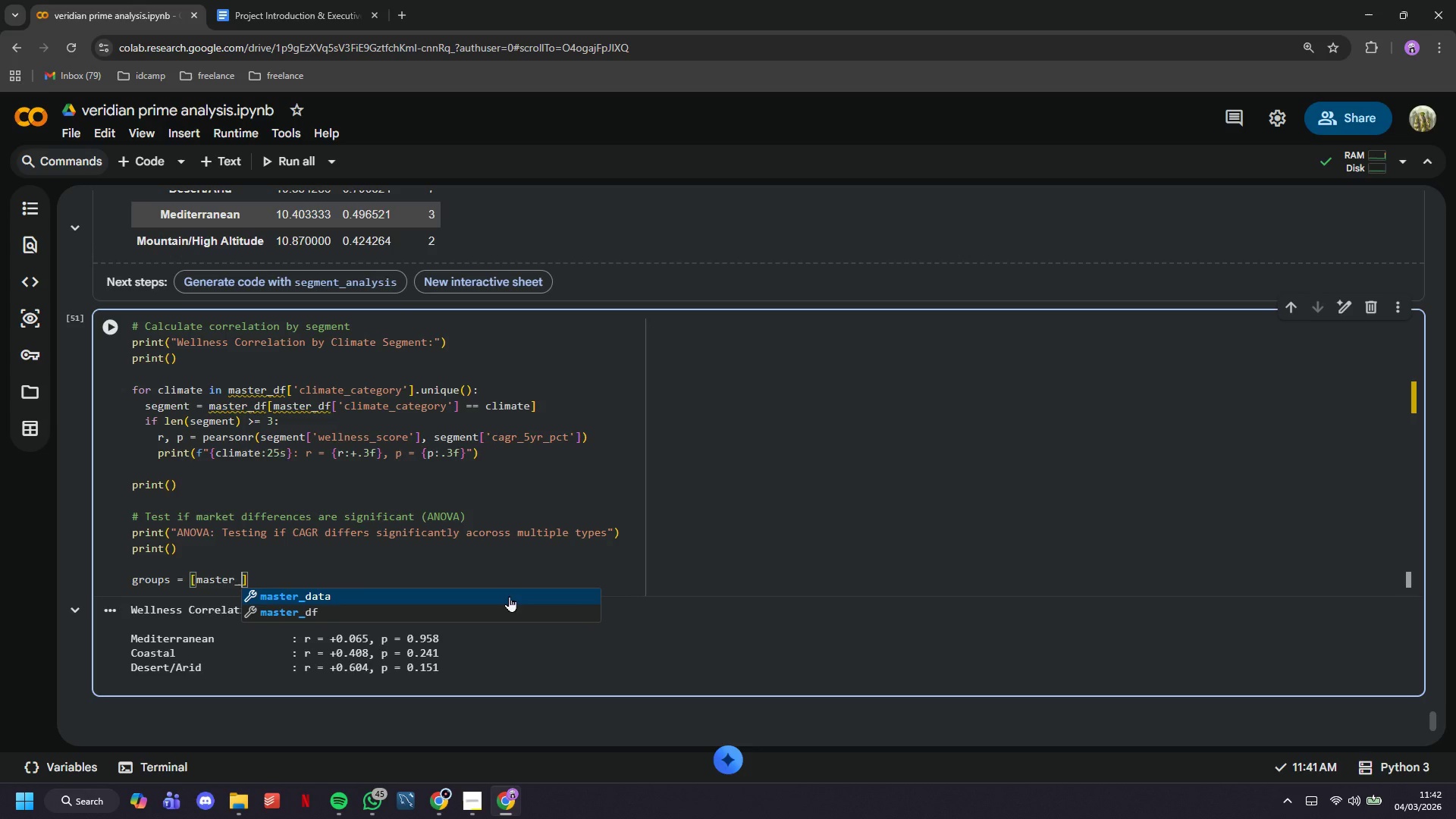 
type(df[master_df['climate)
 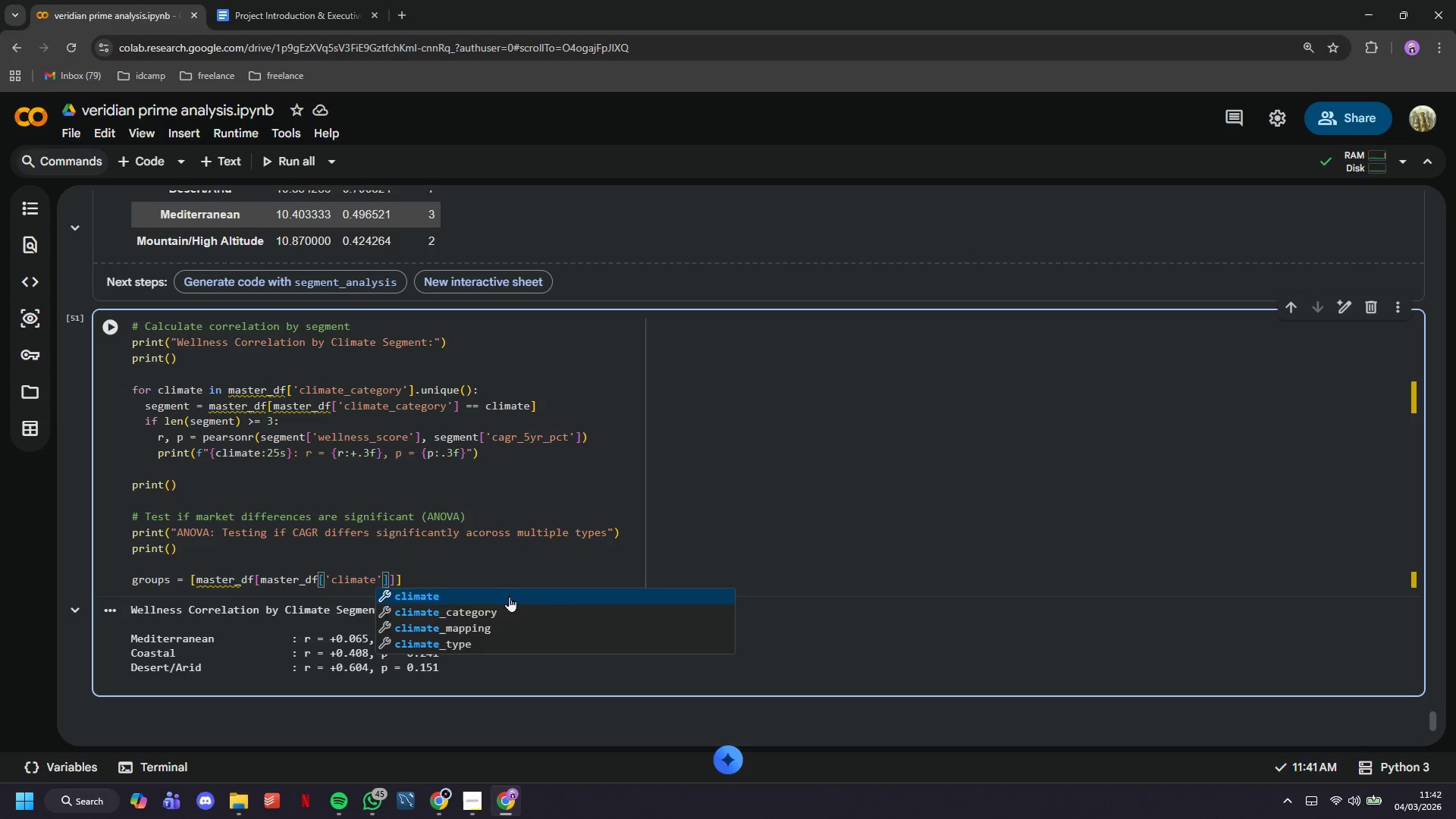 
key(Enter)
 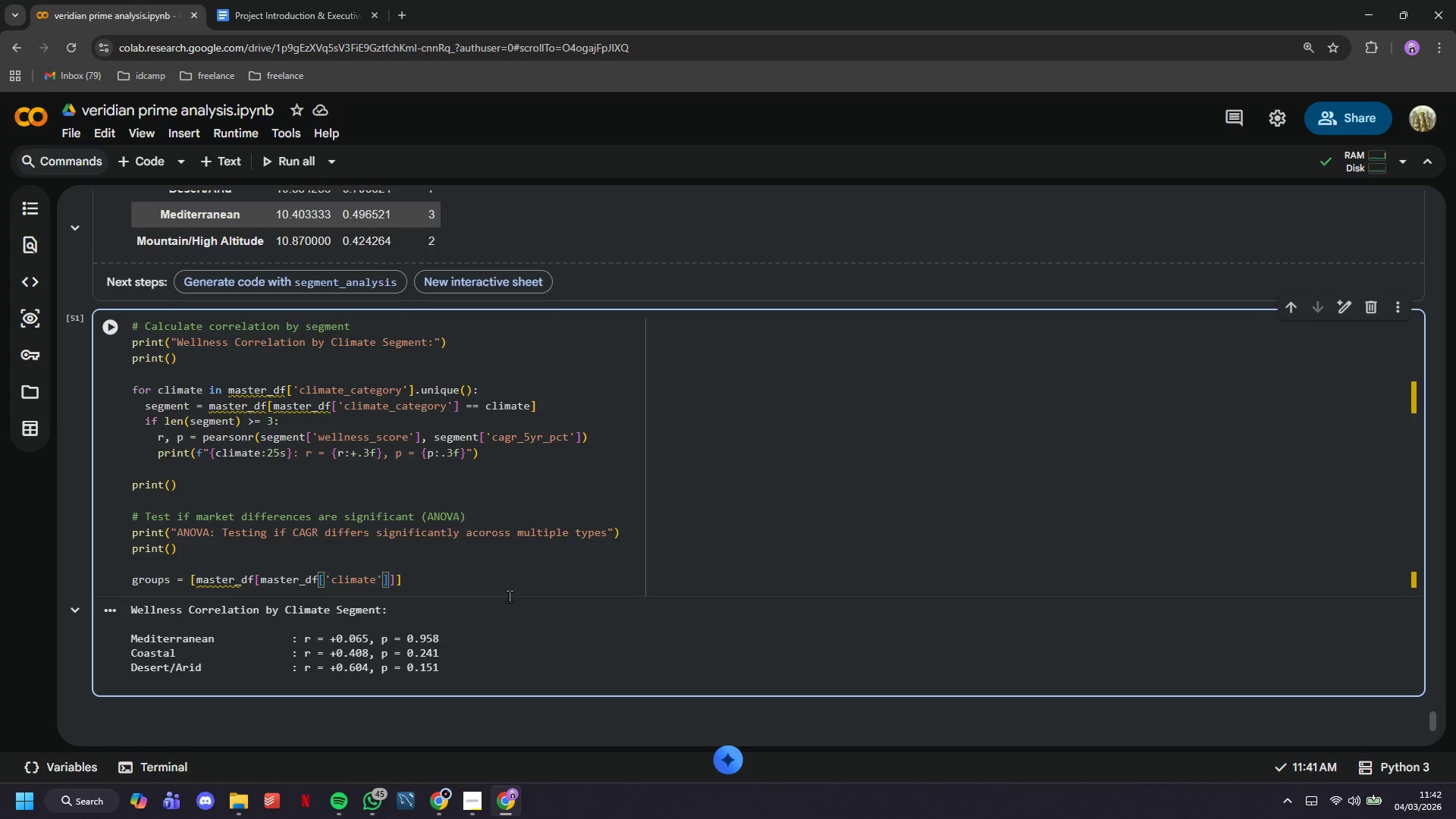 
type(_category)
 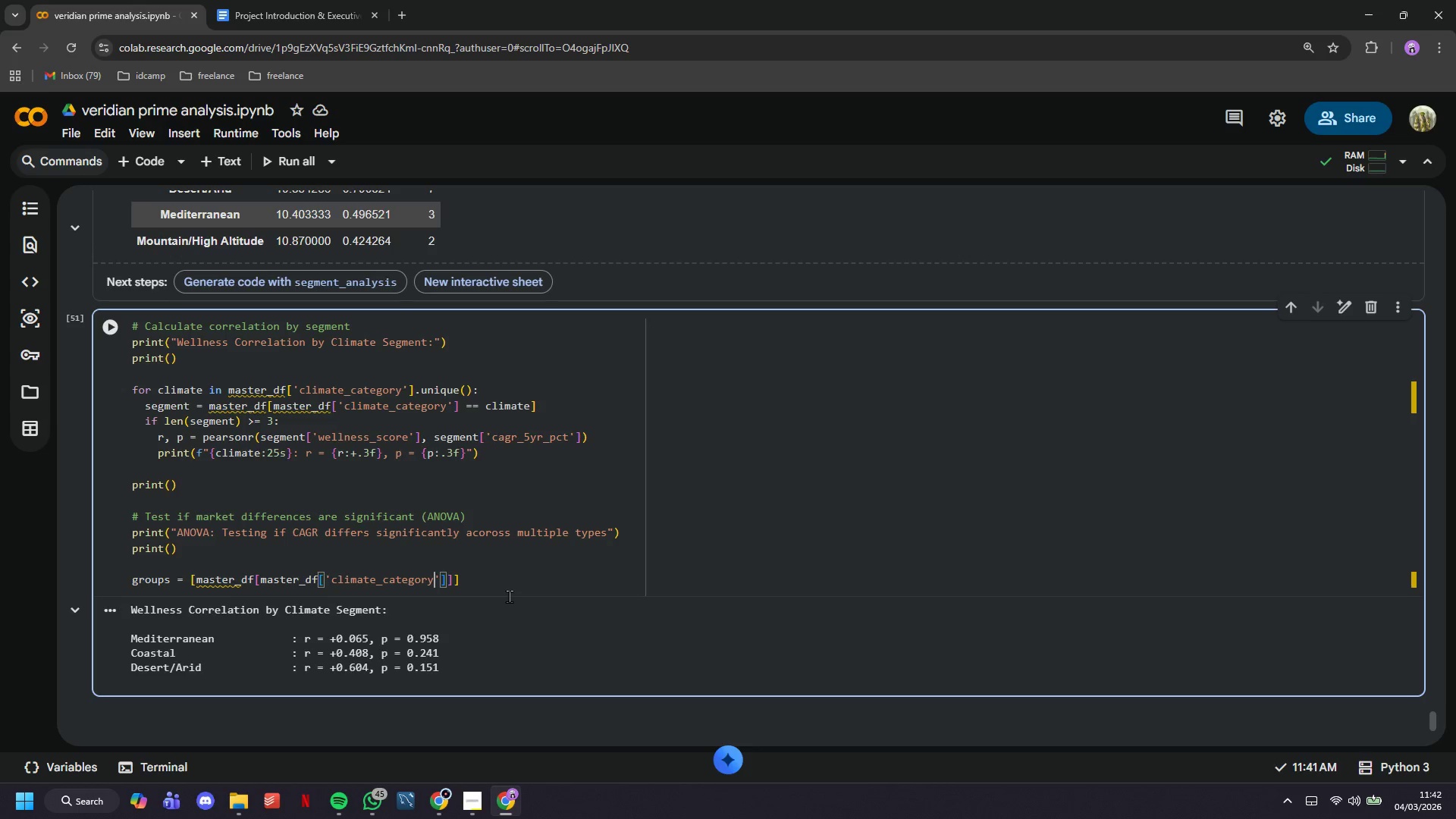 
key(ArrowRight)
 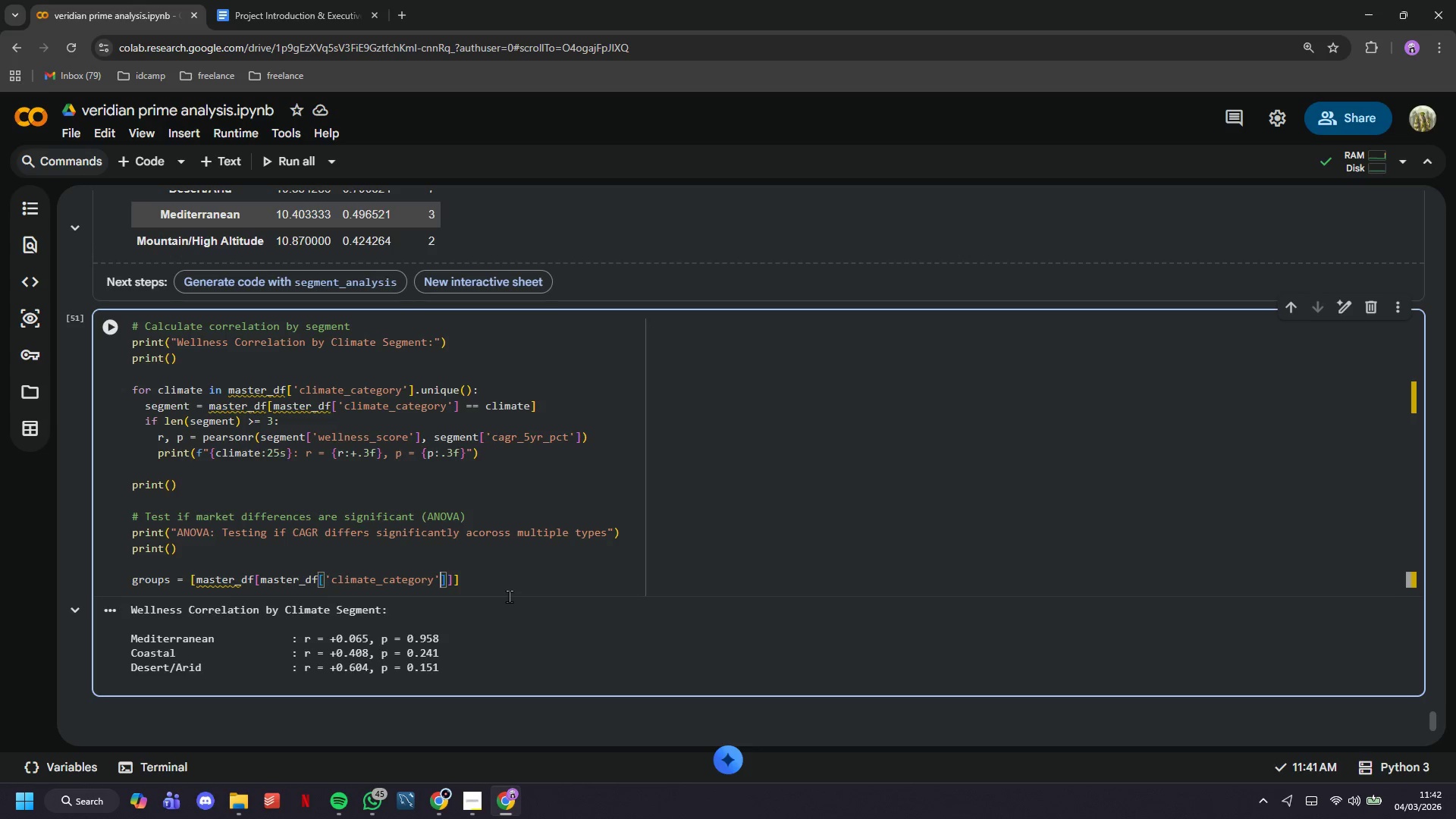 
key(ArrowRight)
 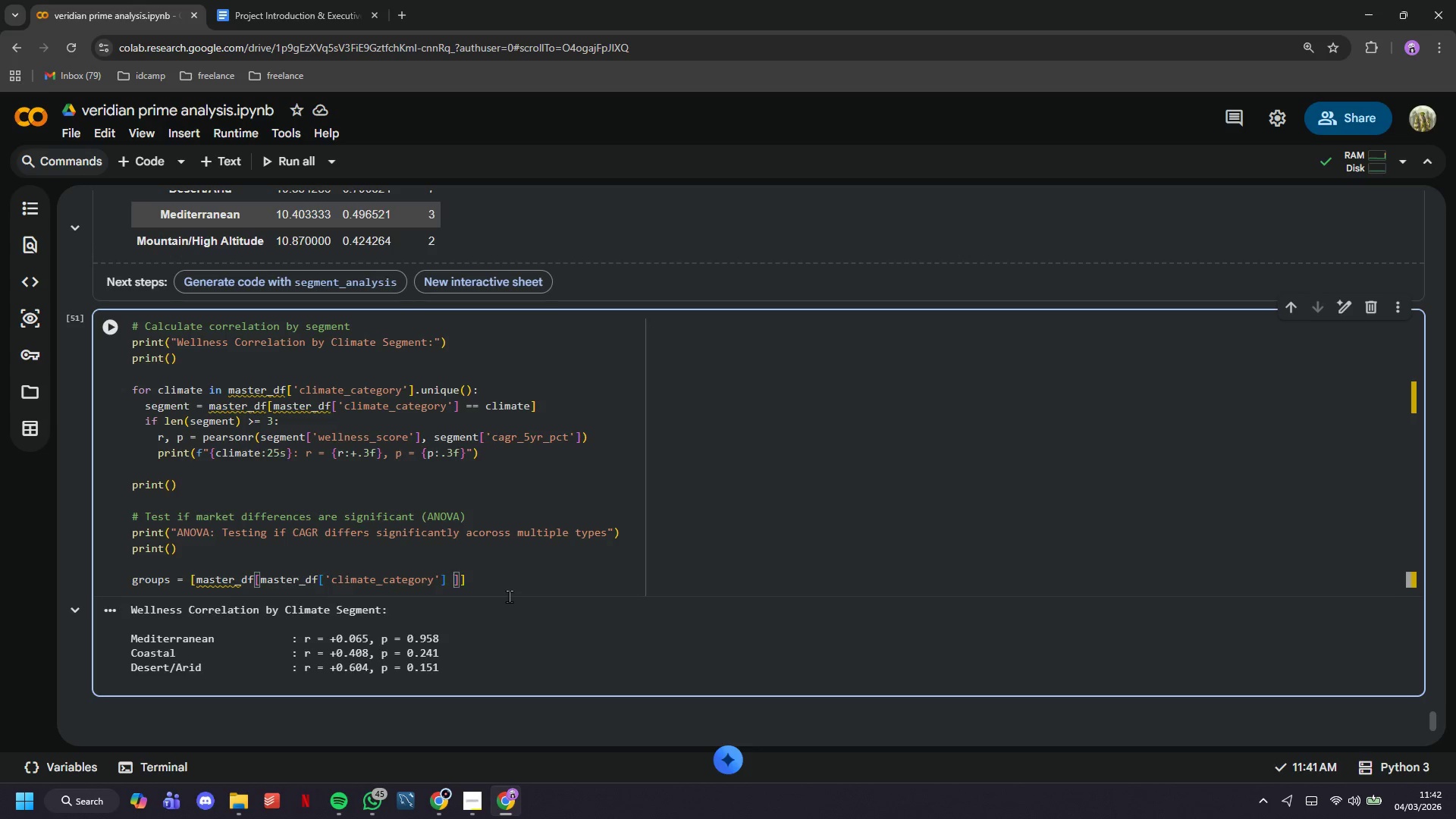 
type( == climate)
 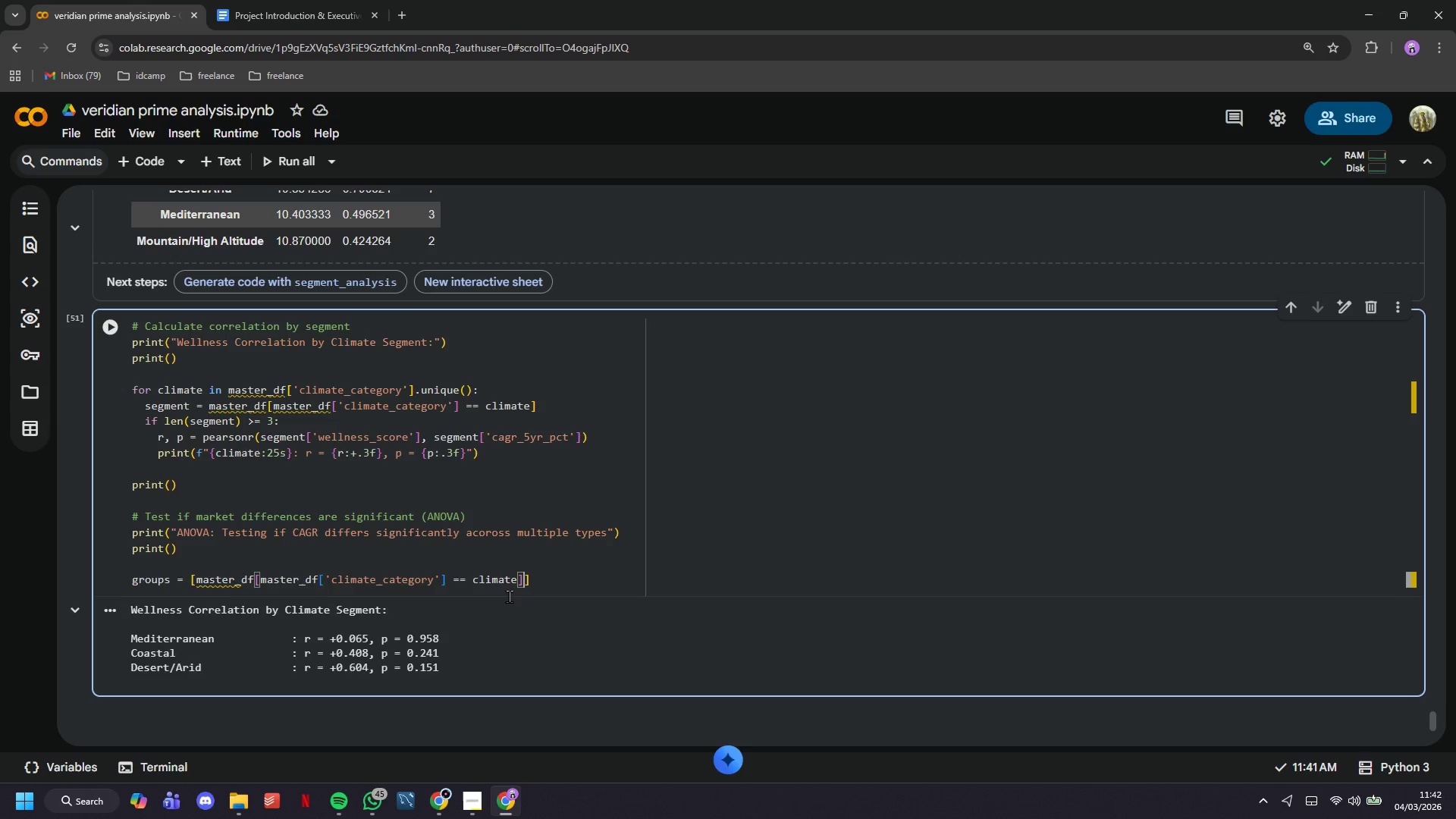 
key(ArrowRight)
 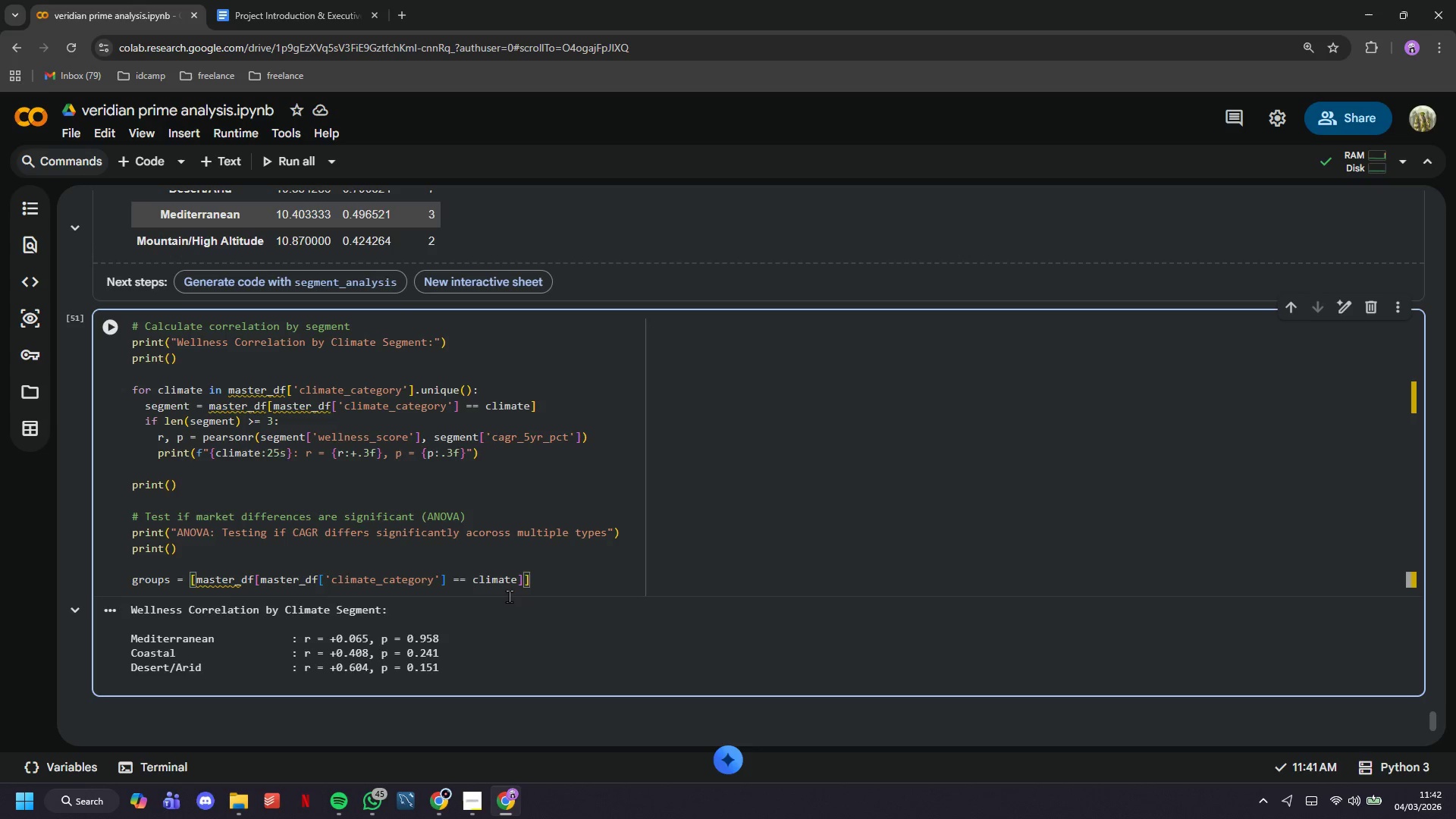 
type(['cagr_5yr_pct)
 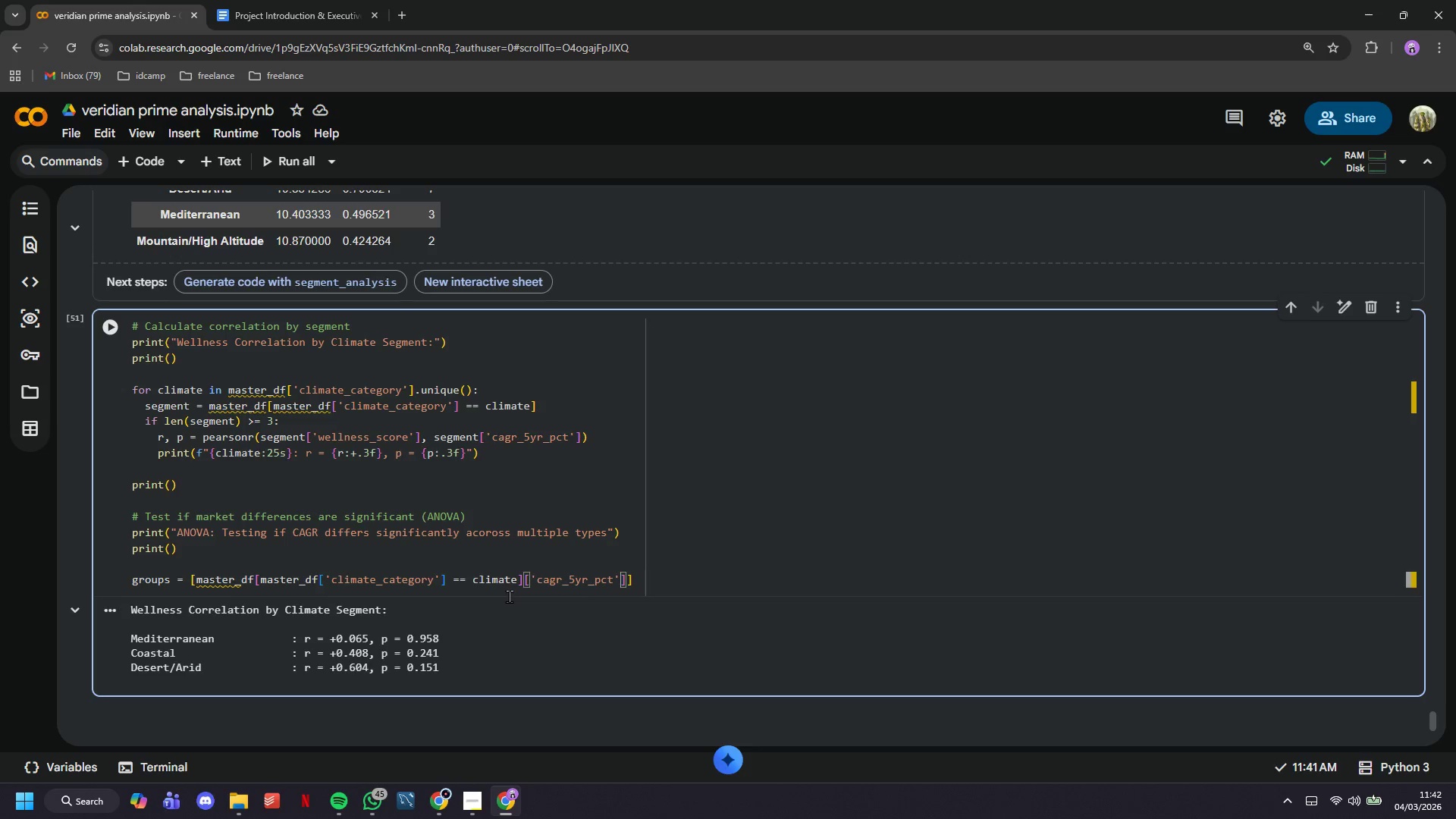 
 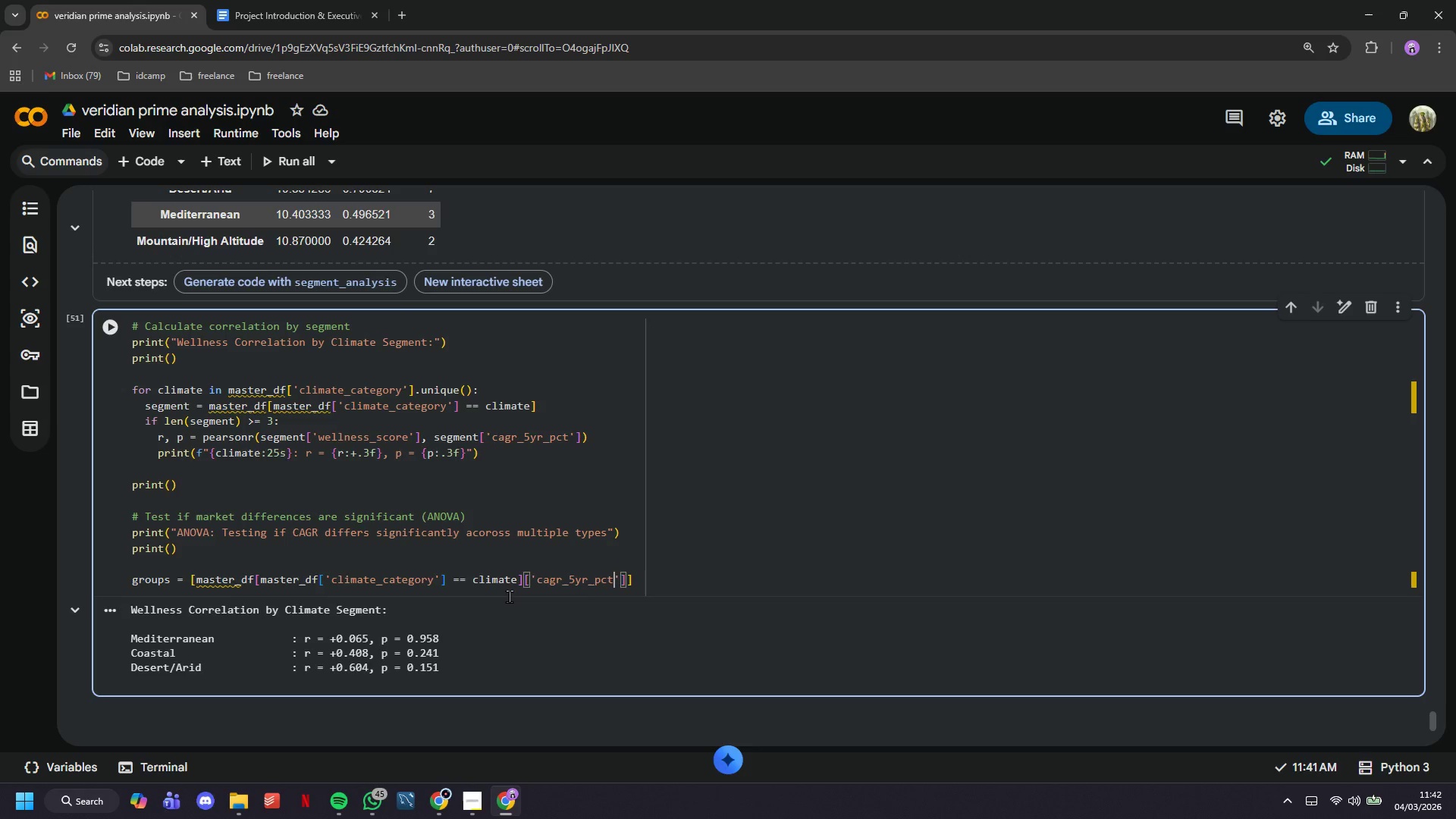 
key(ArrowRight)
 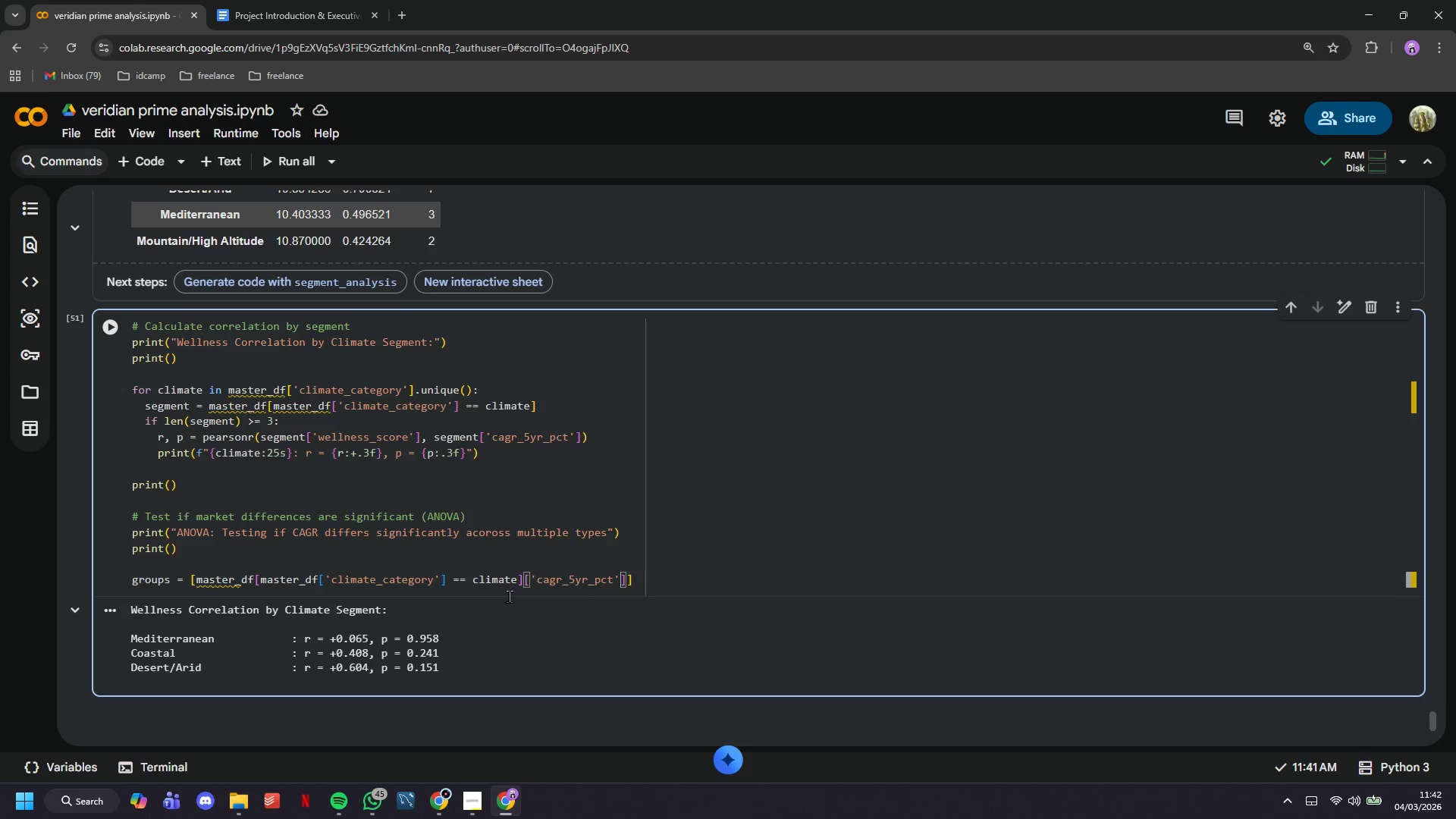 
key(ArrowRight)
 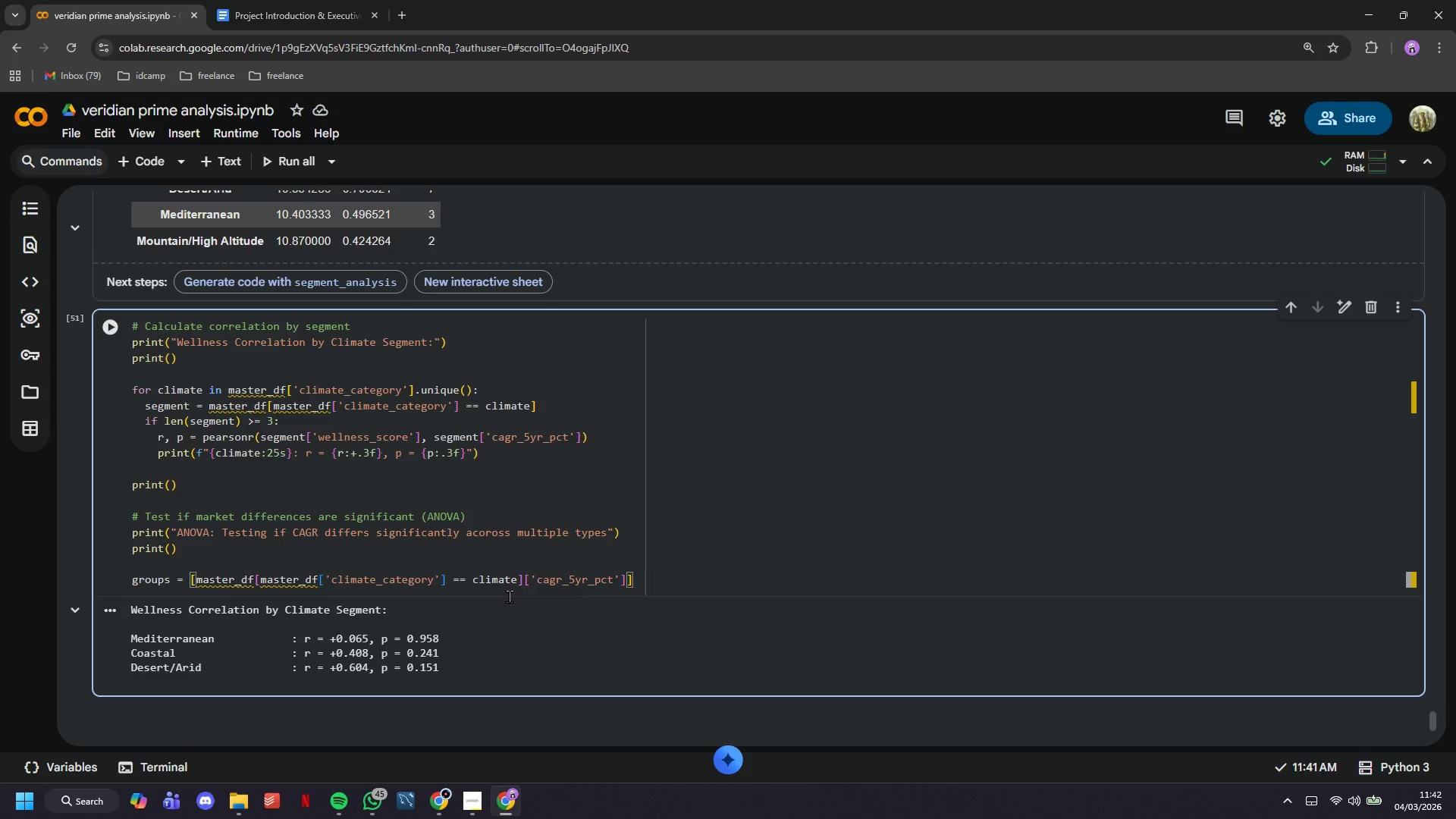 
wait(5.09)
 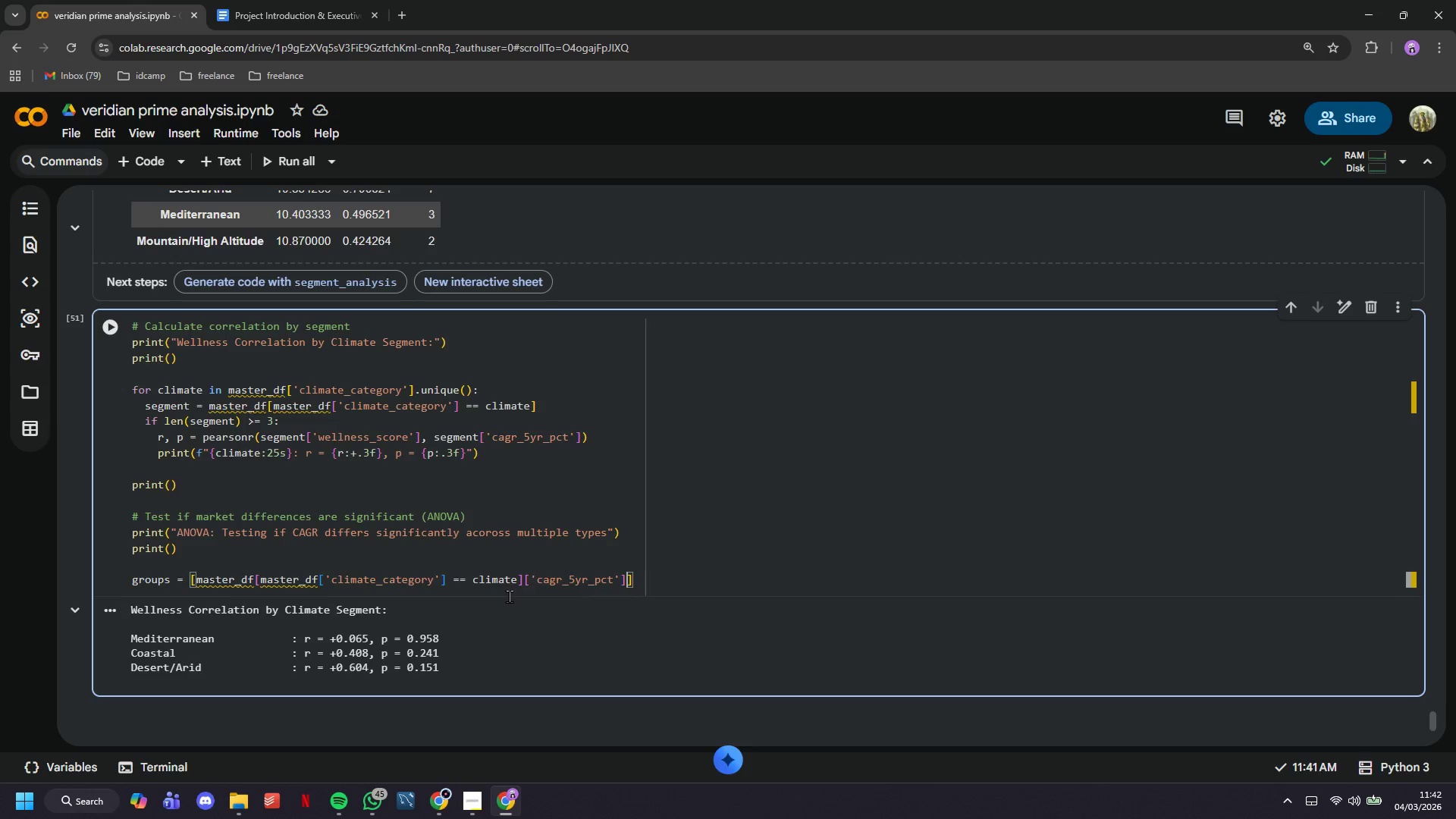 
key(ArrowRight)
 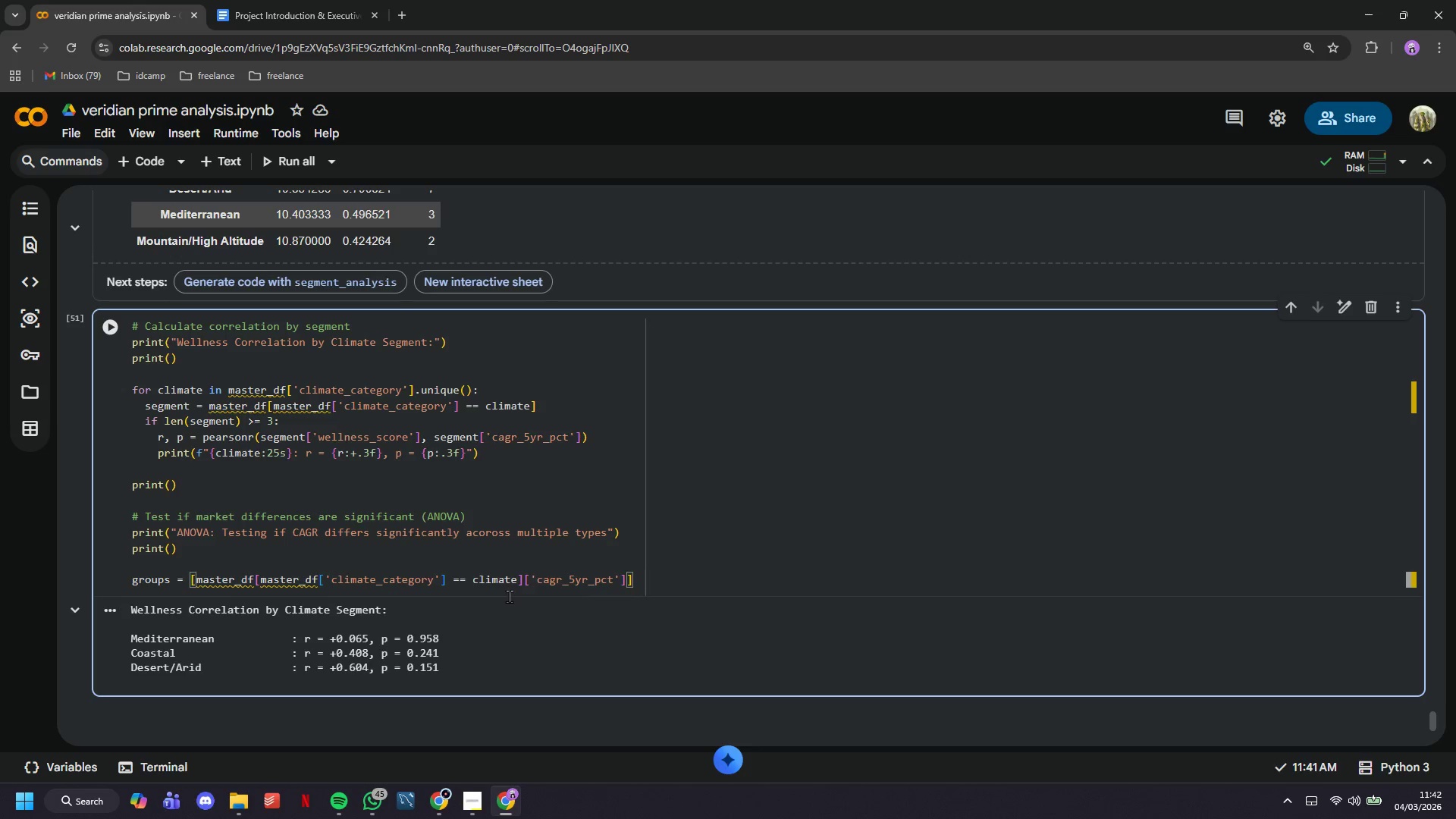 
key(ArrowLeft)
 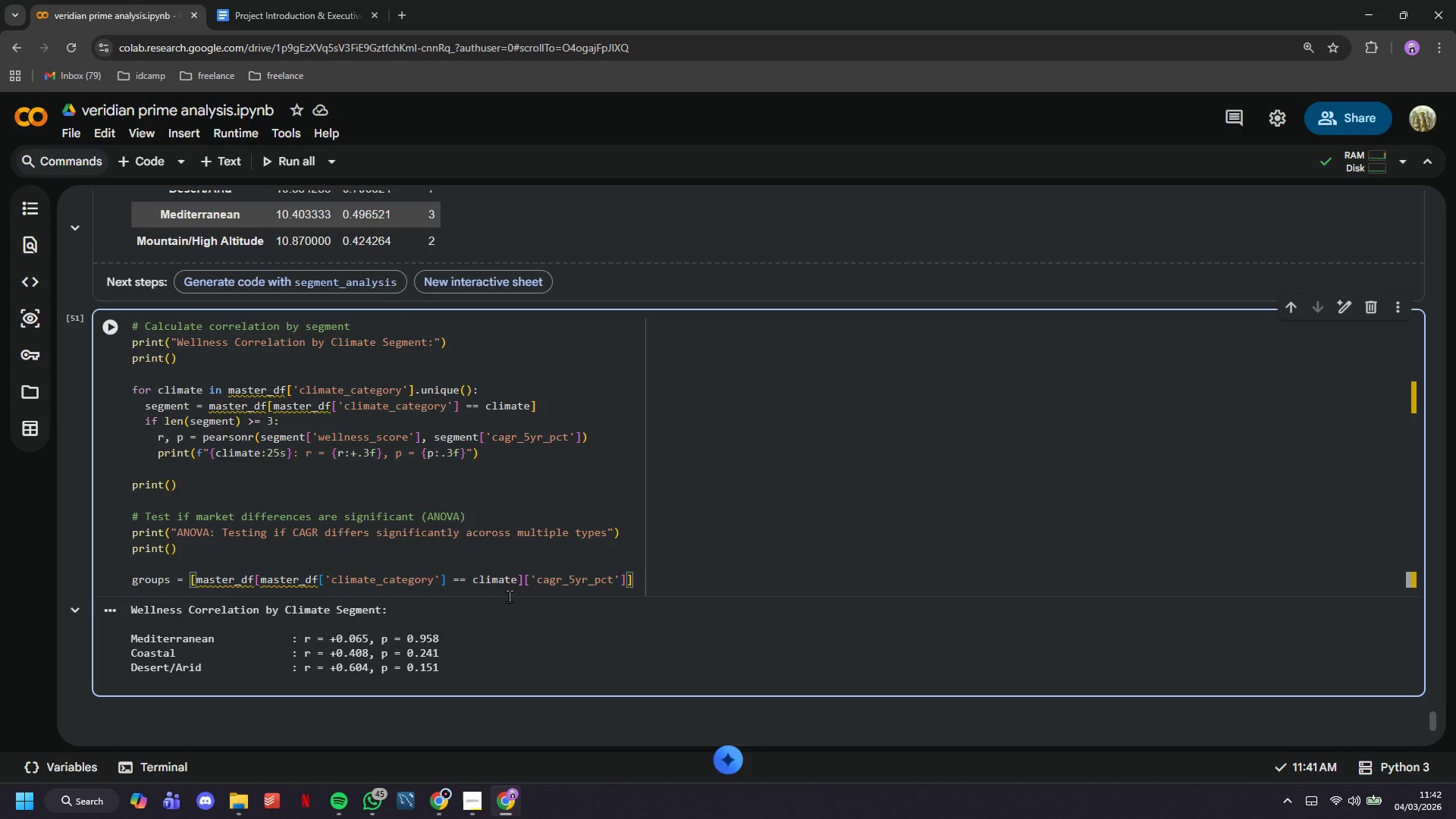 
type(.values)
 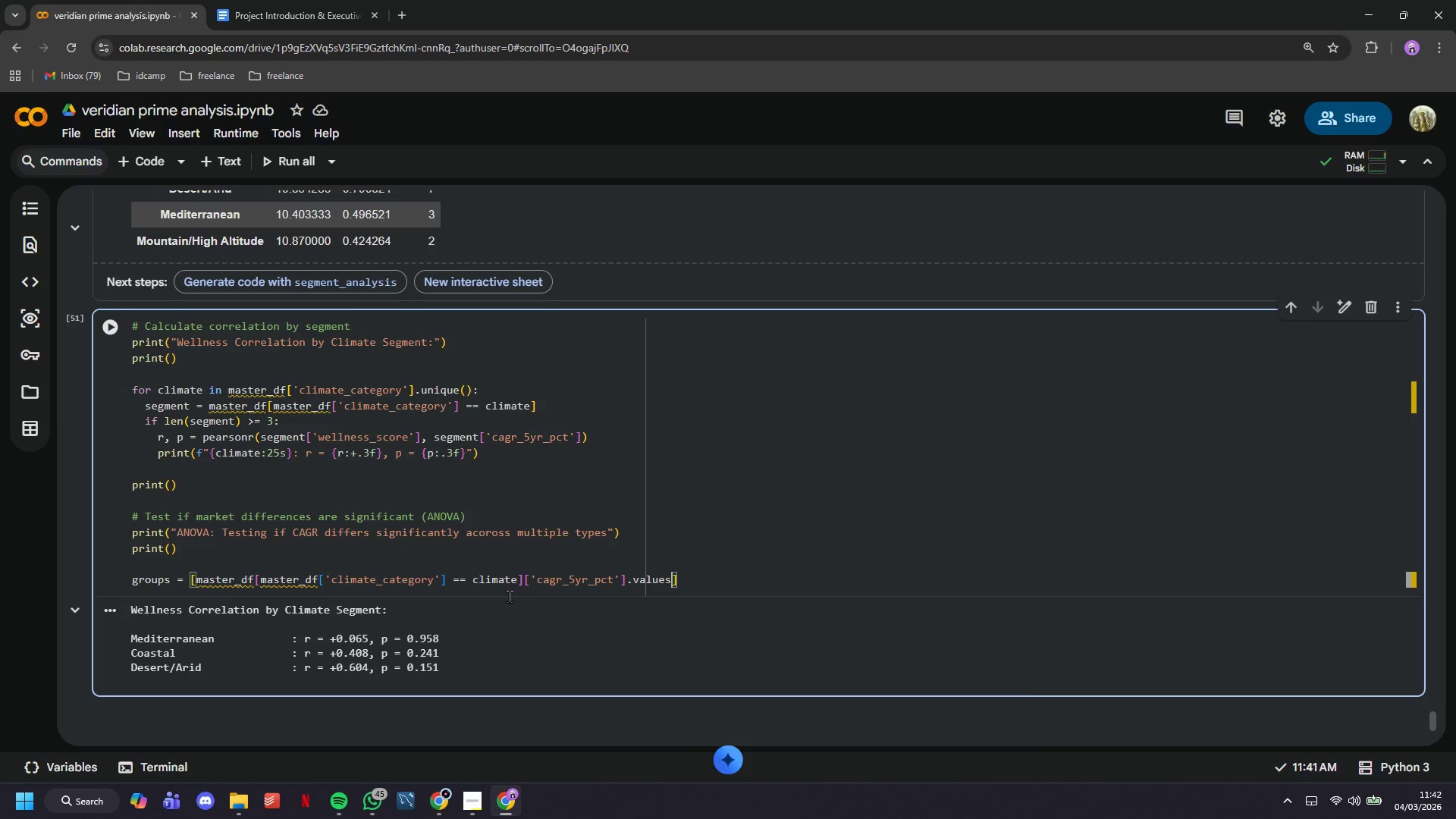 
key(Enter)
 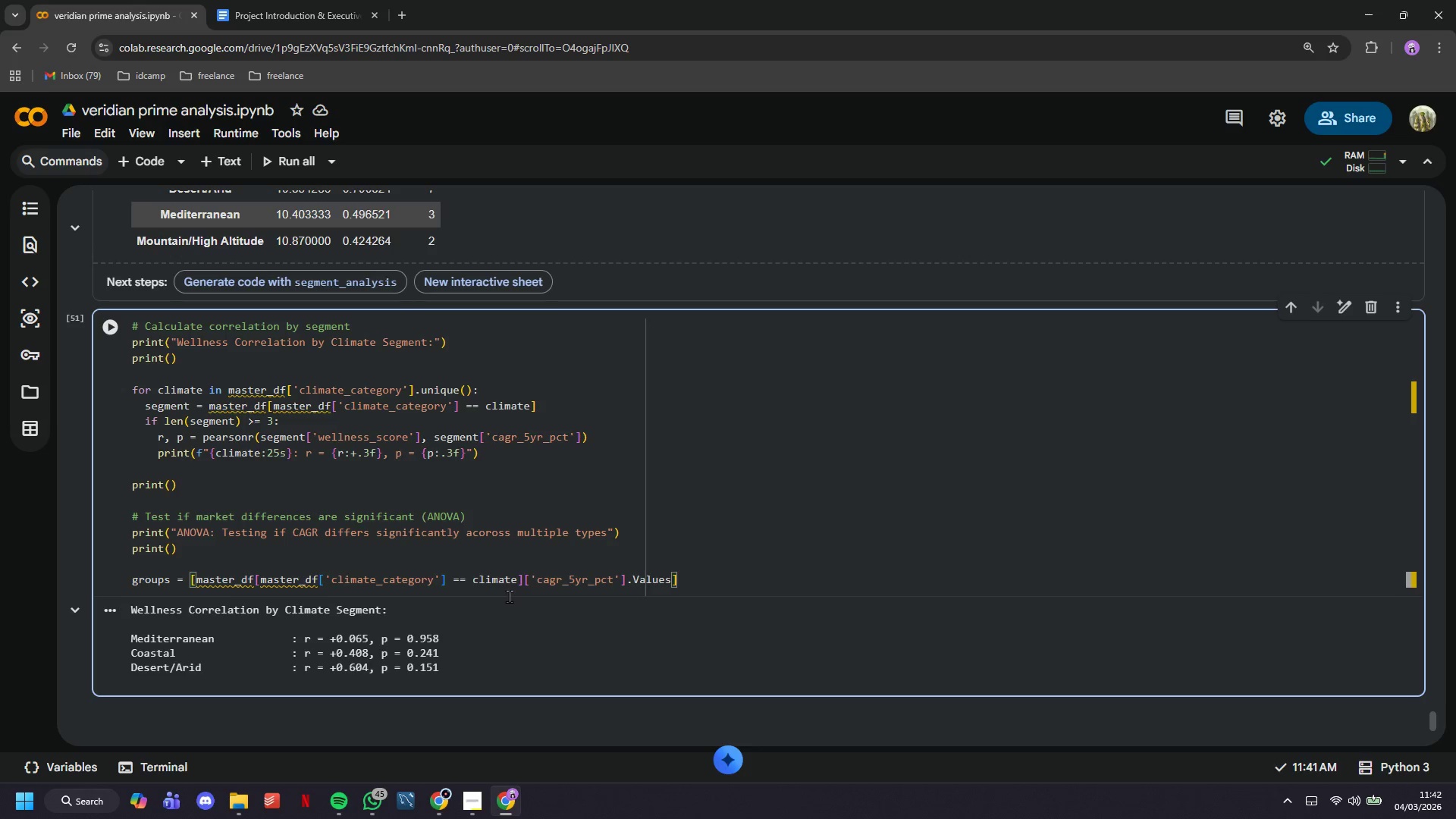 
key(Enter)
 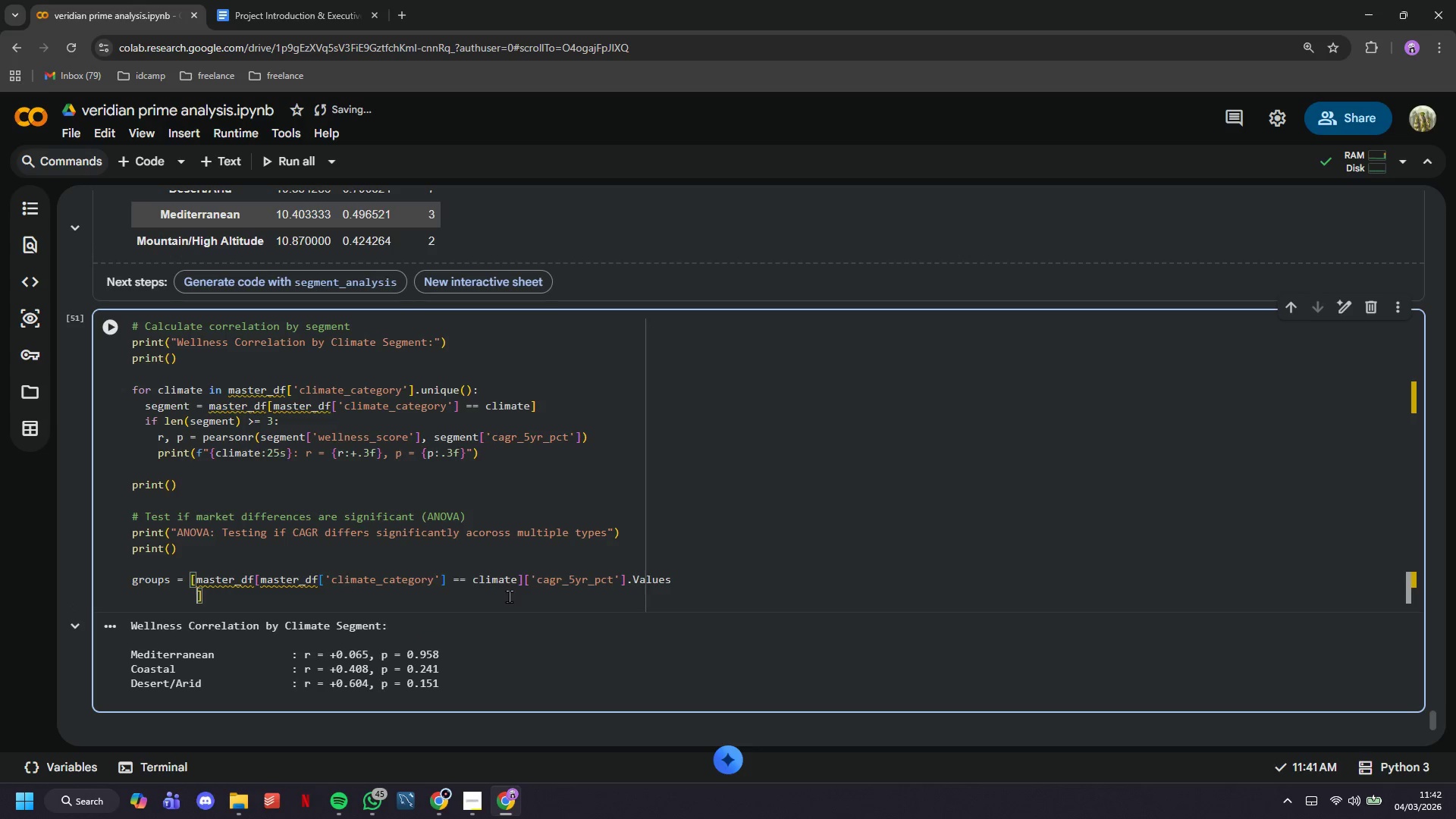 
key(ArrowLeft)
 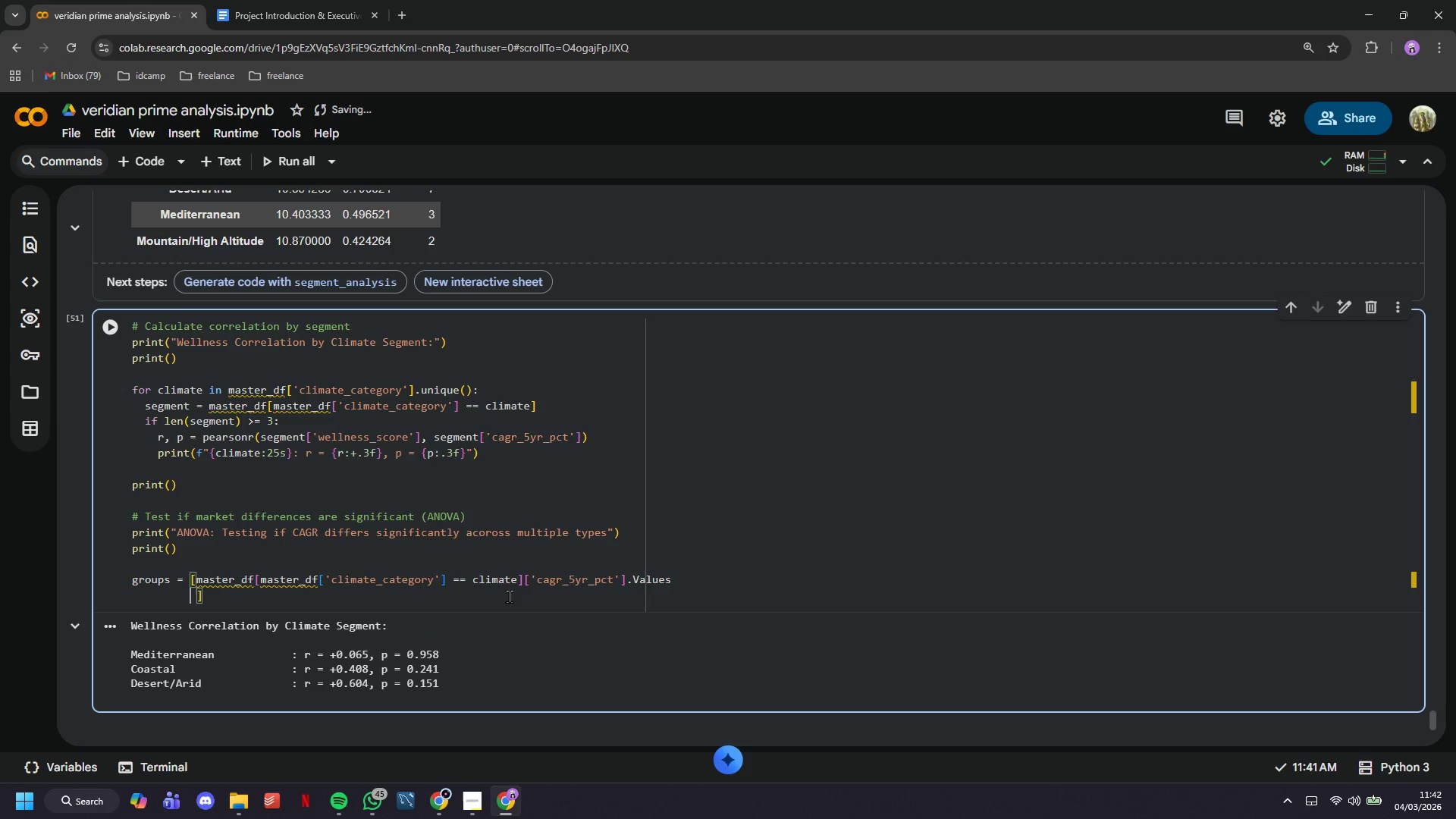 
key(ArrowLeft)
 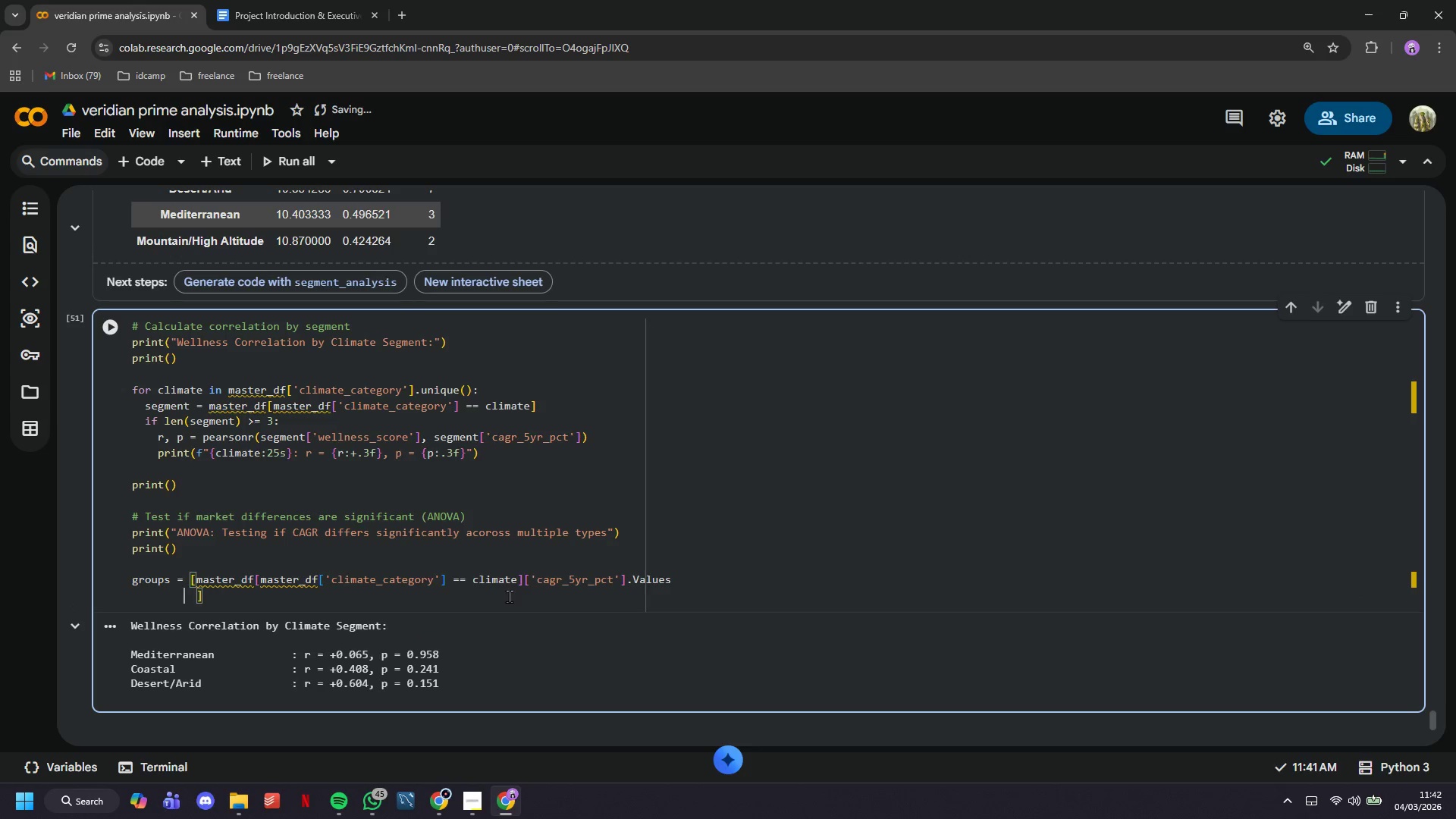 
key(ArrowLeft)
 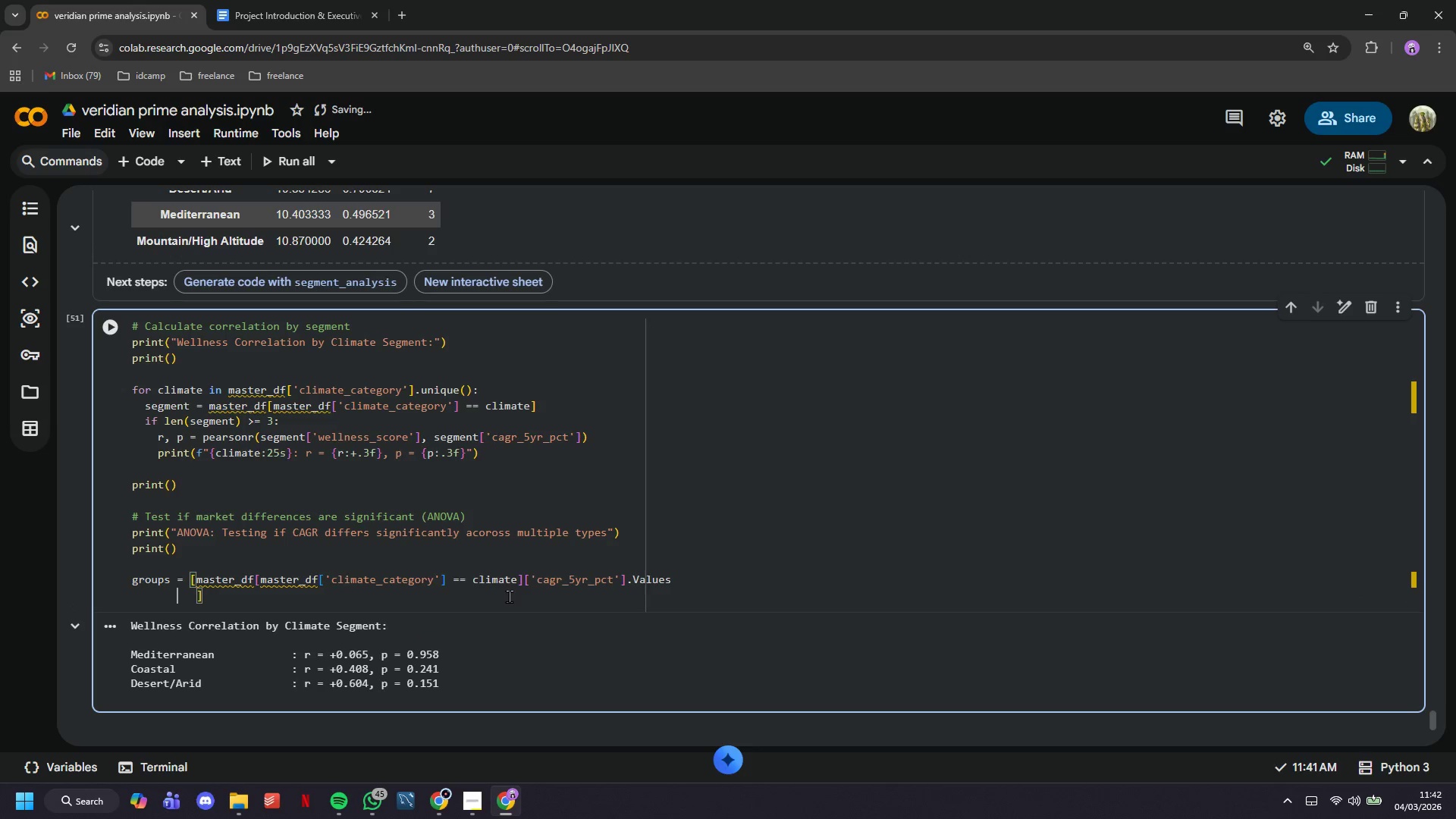 
key(ArrowLeft)
 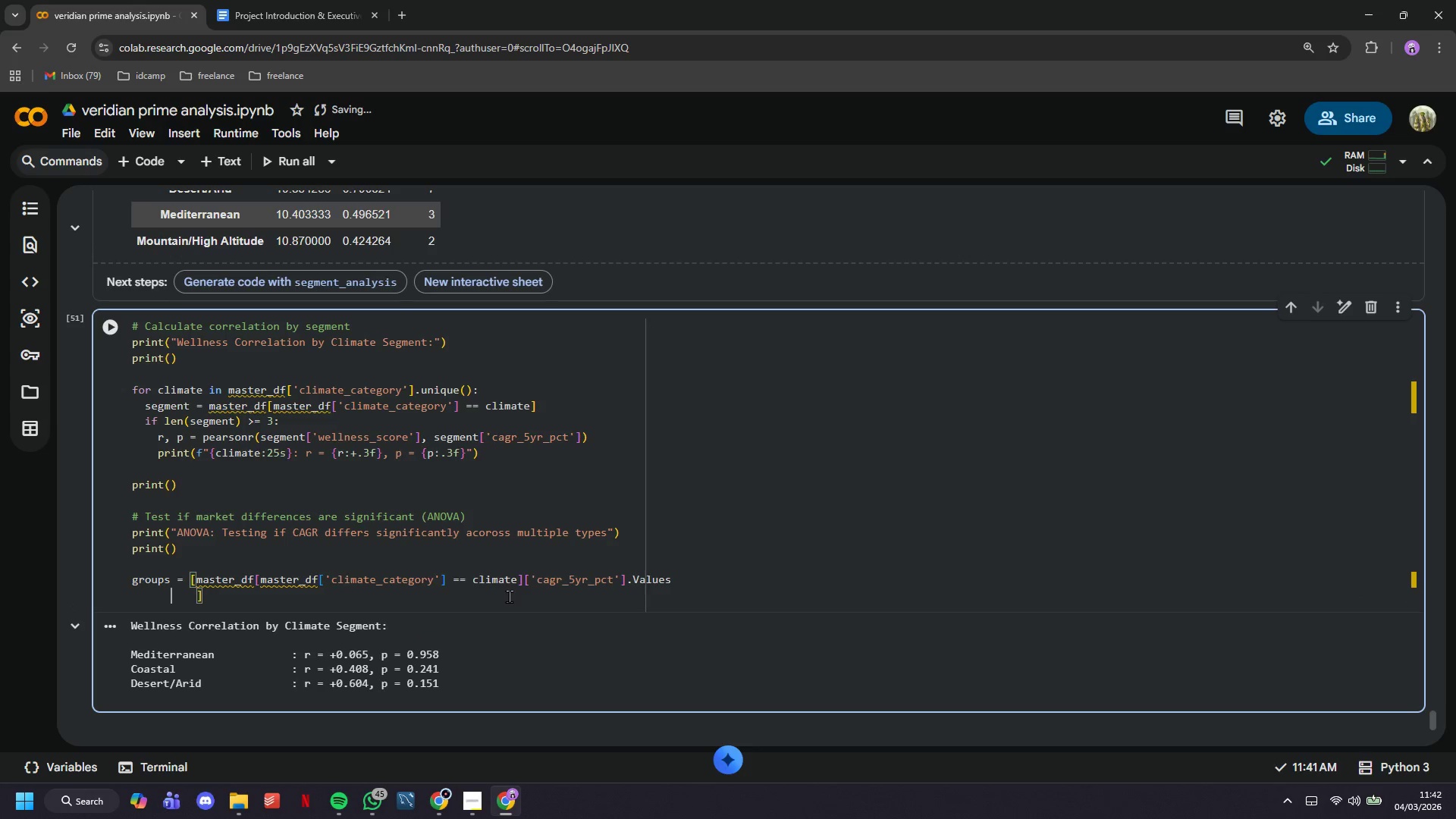 
key(ArrowLeft)
 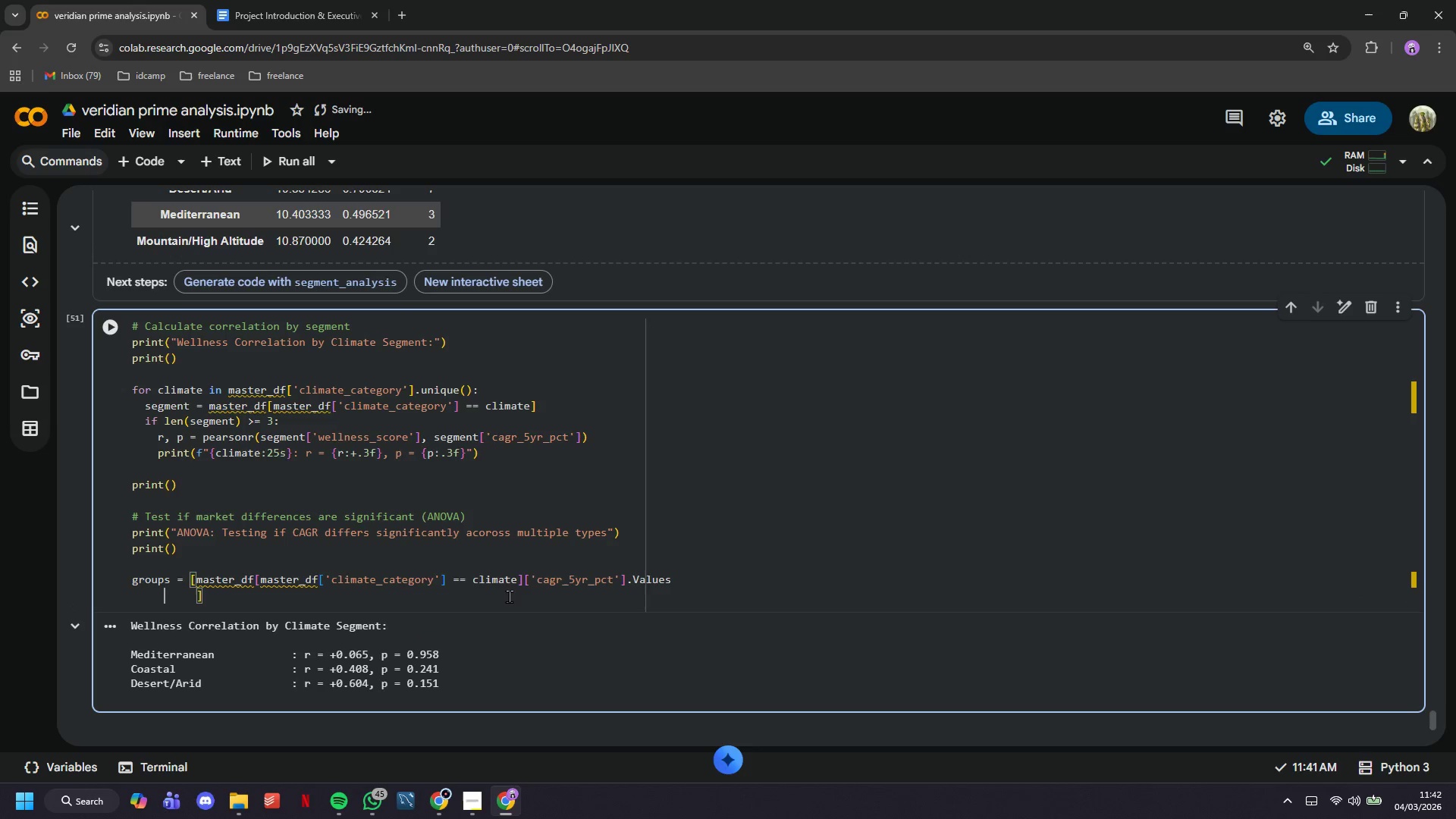 
key(ArrowLeft)
 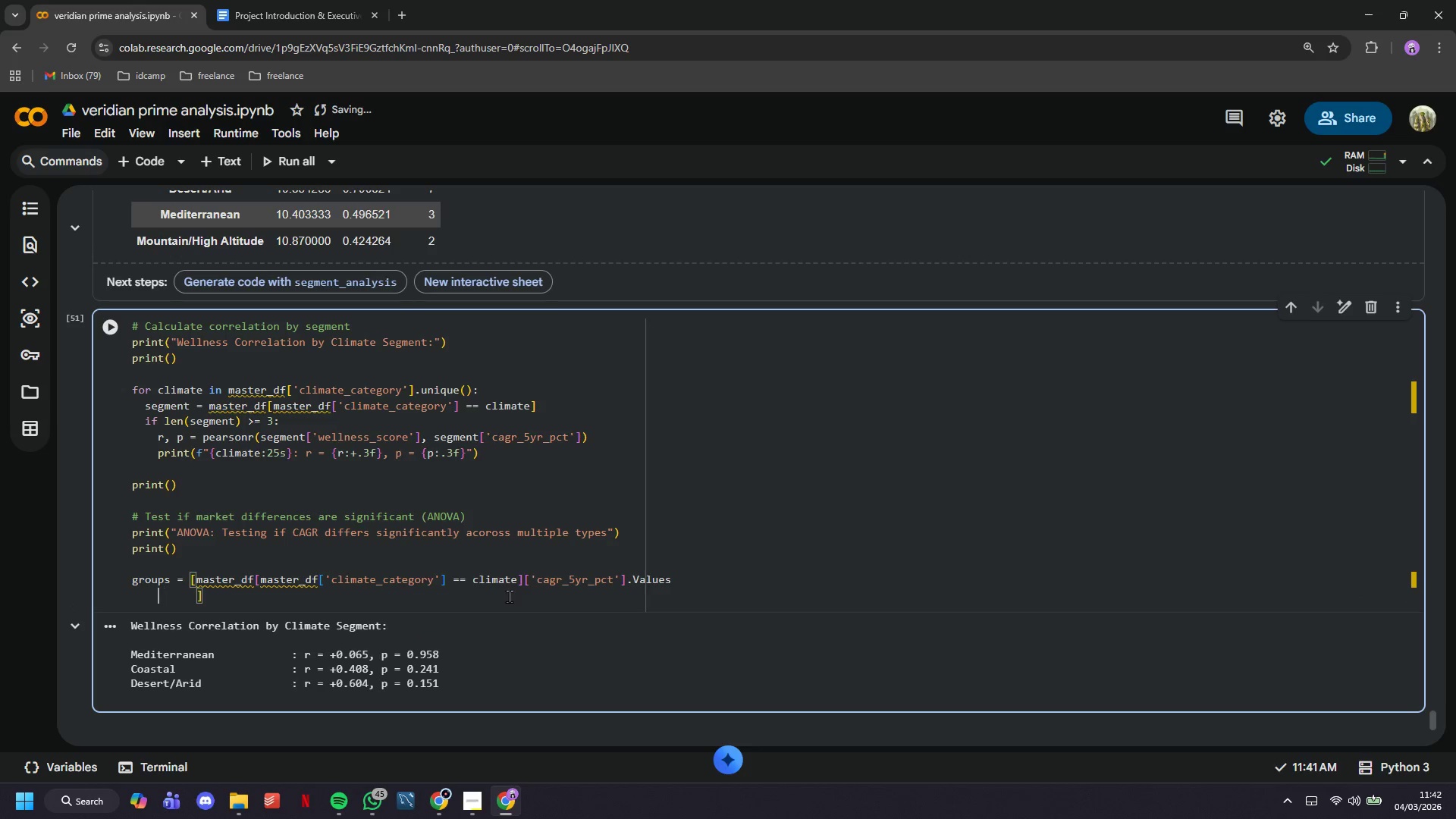 
key(ArrowLeft)
 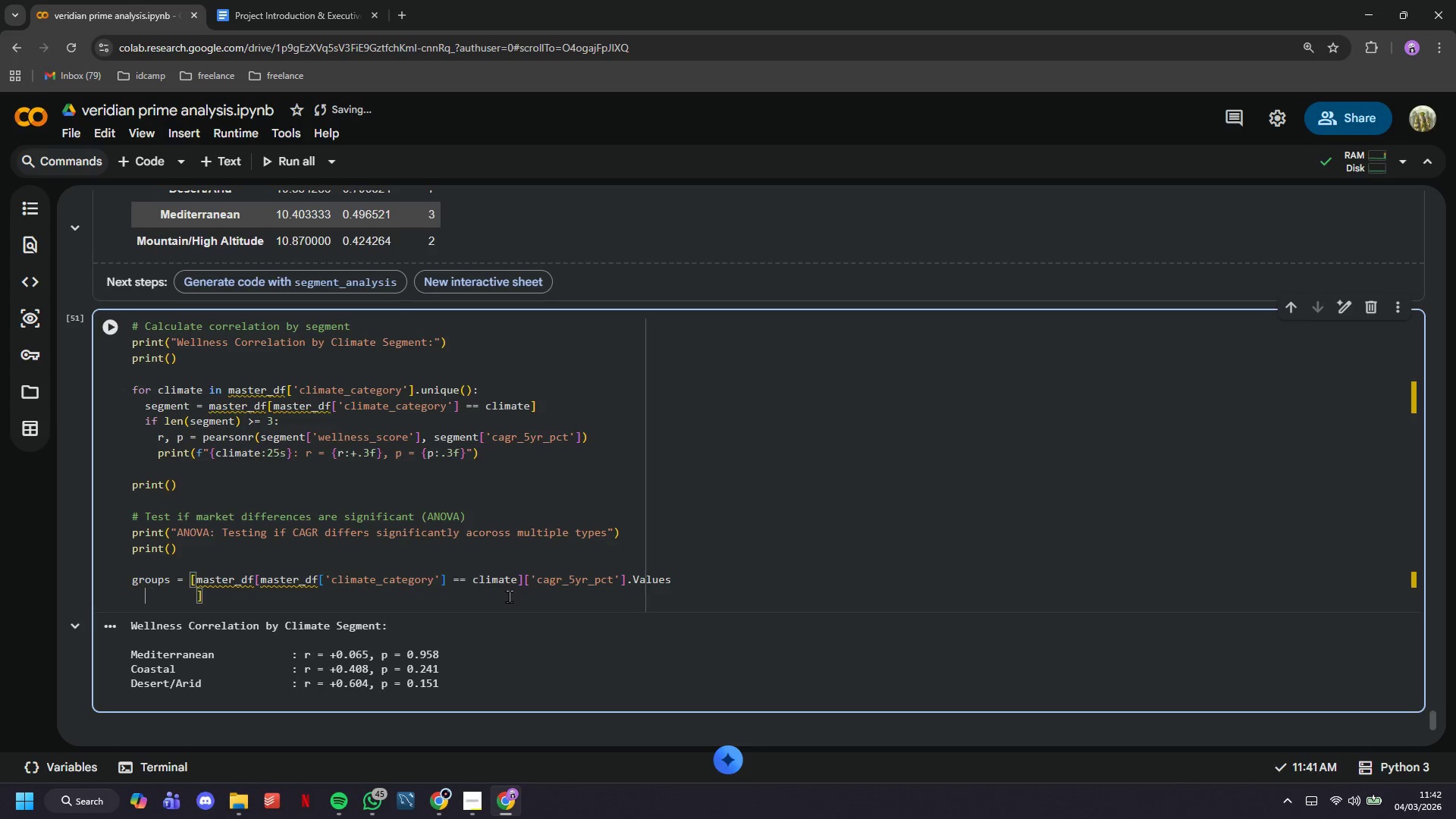 
key(ArrowLeft)
 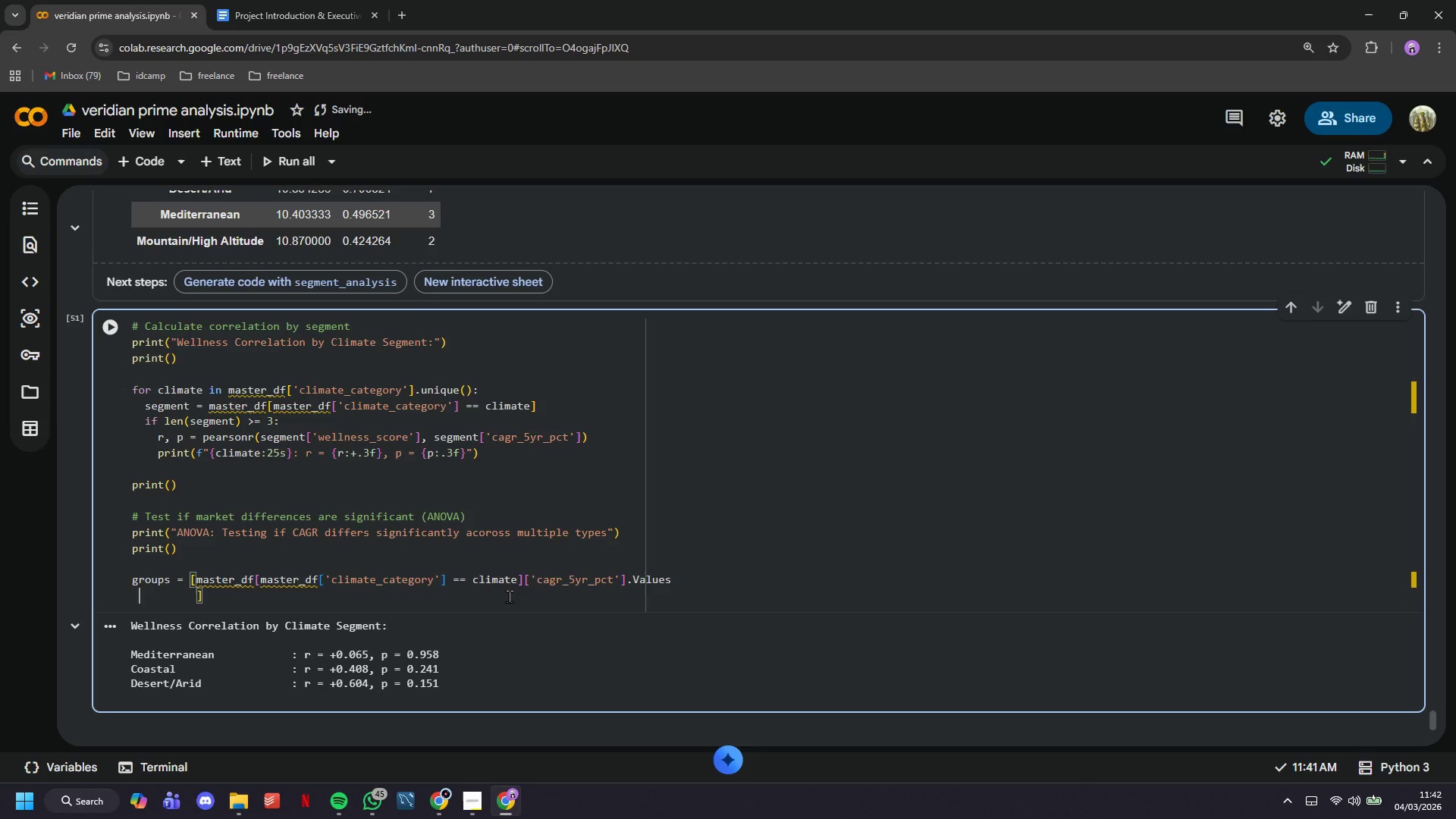 
key(ArrowLeft)
 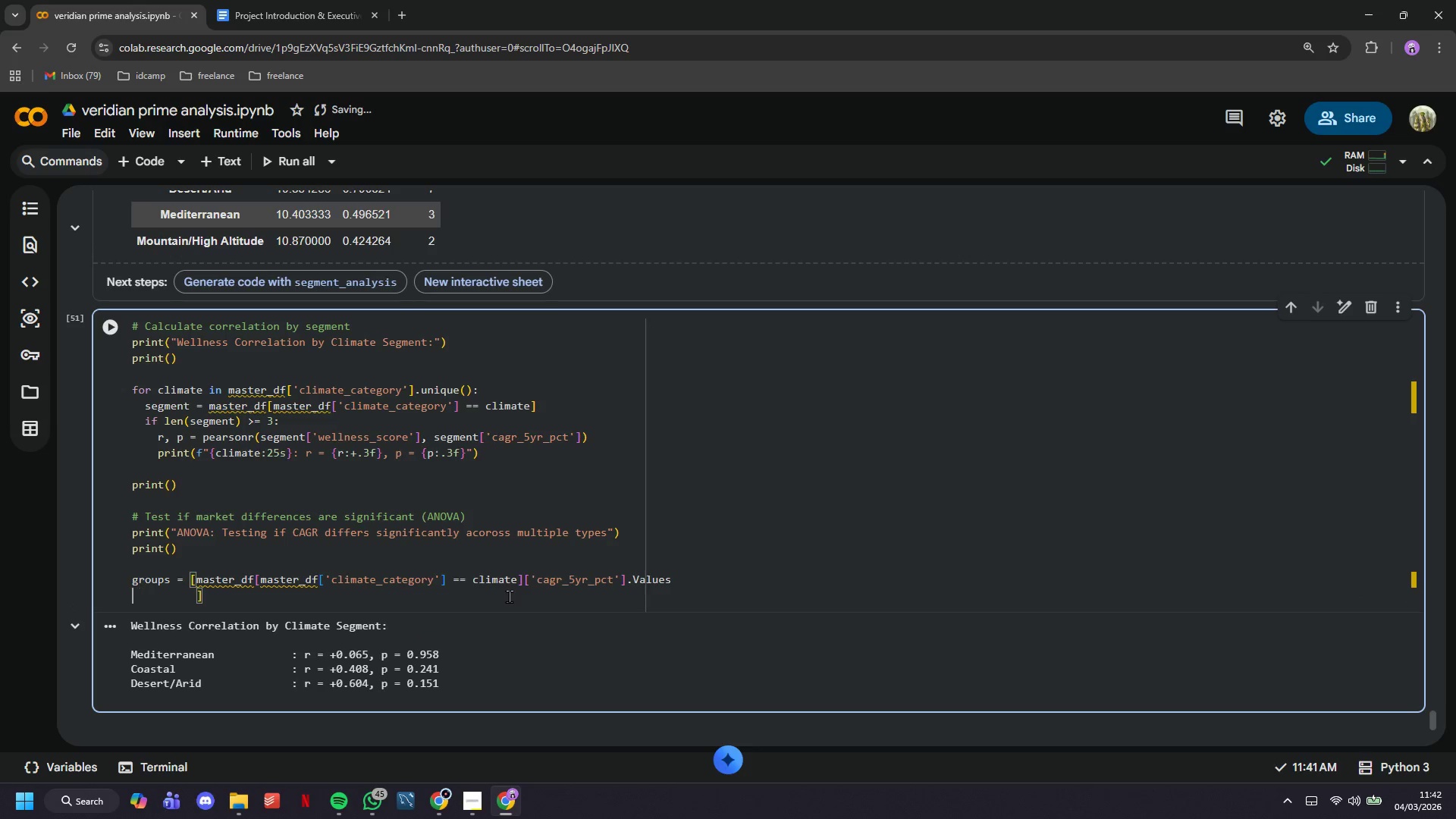 
key(ArrowLeft)
 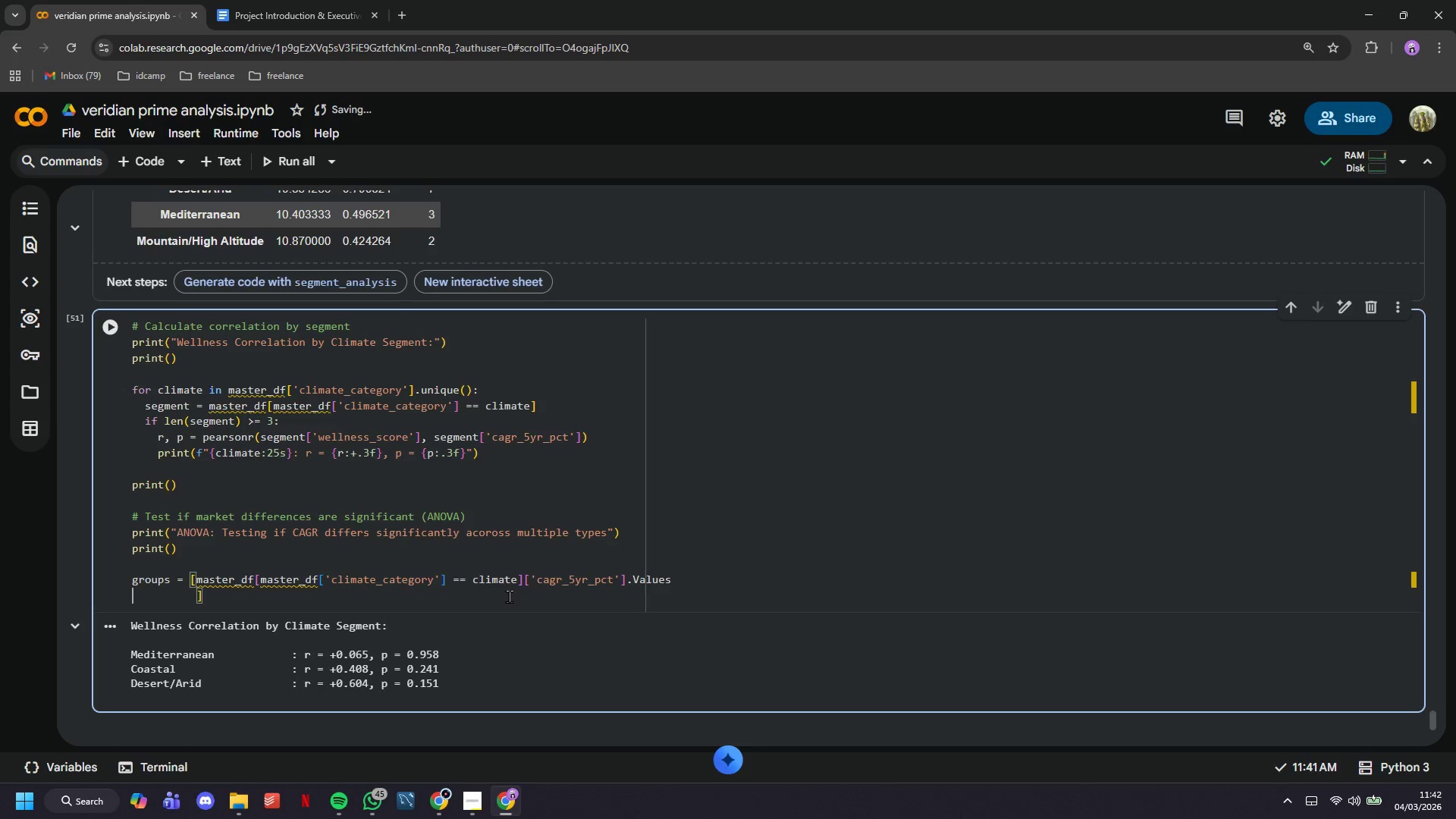 
key(ArrowLeft)
 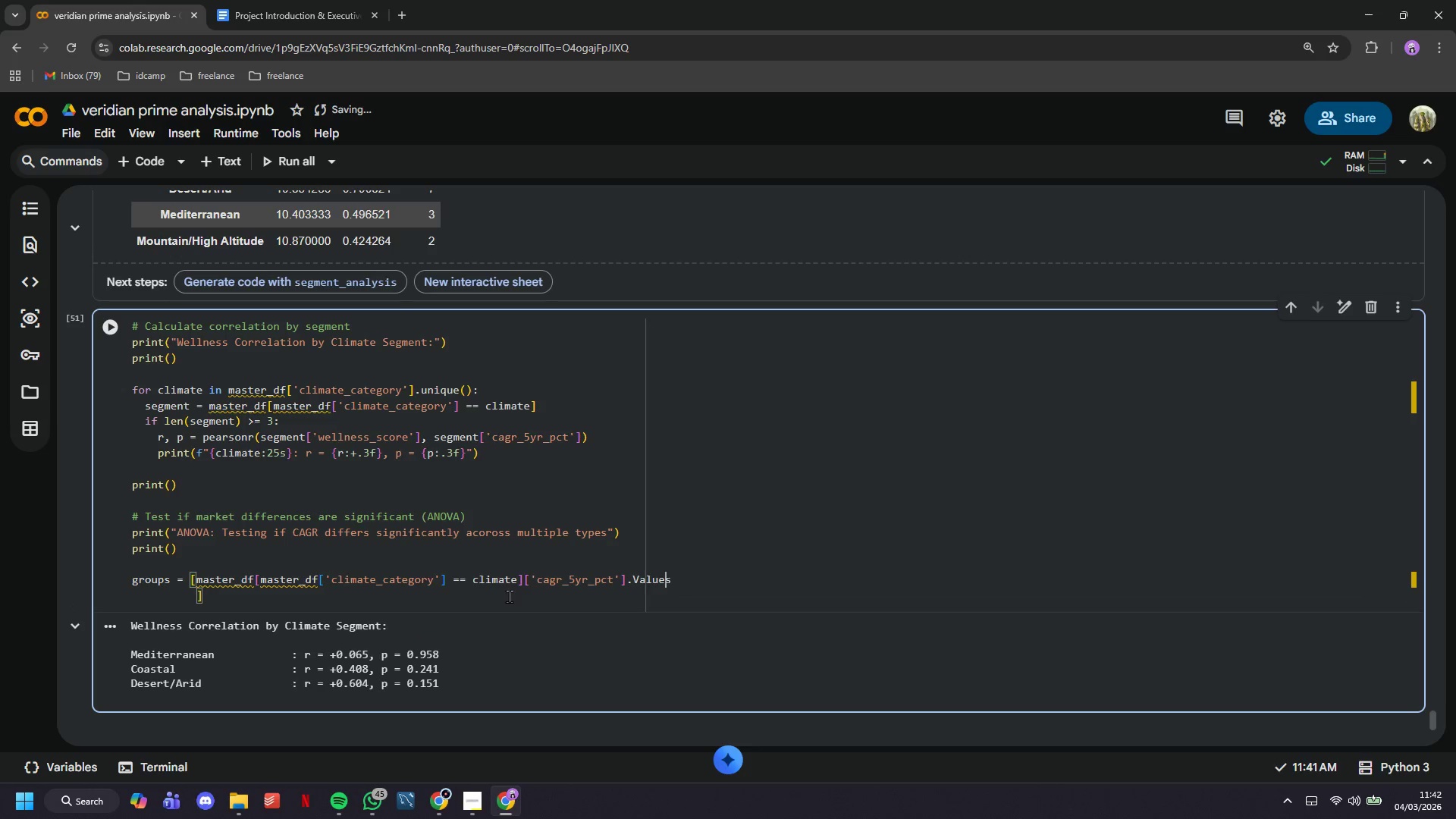 
key(ArrowLeft)
 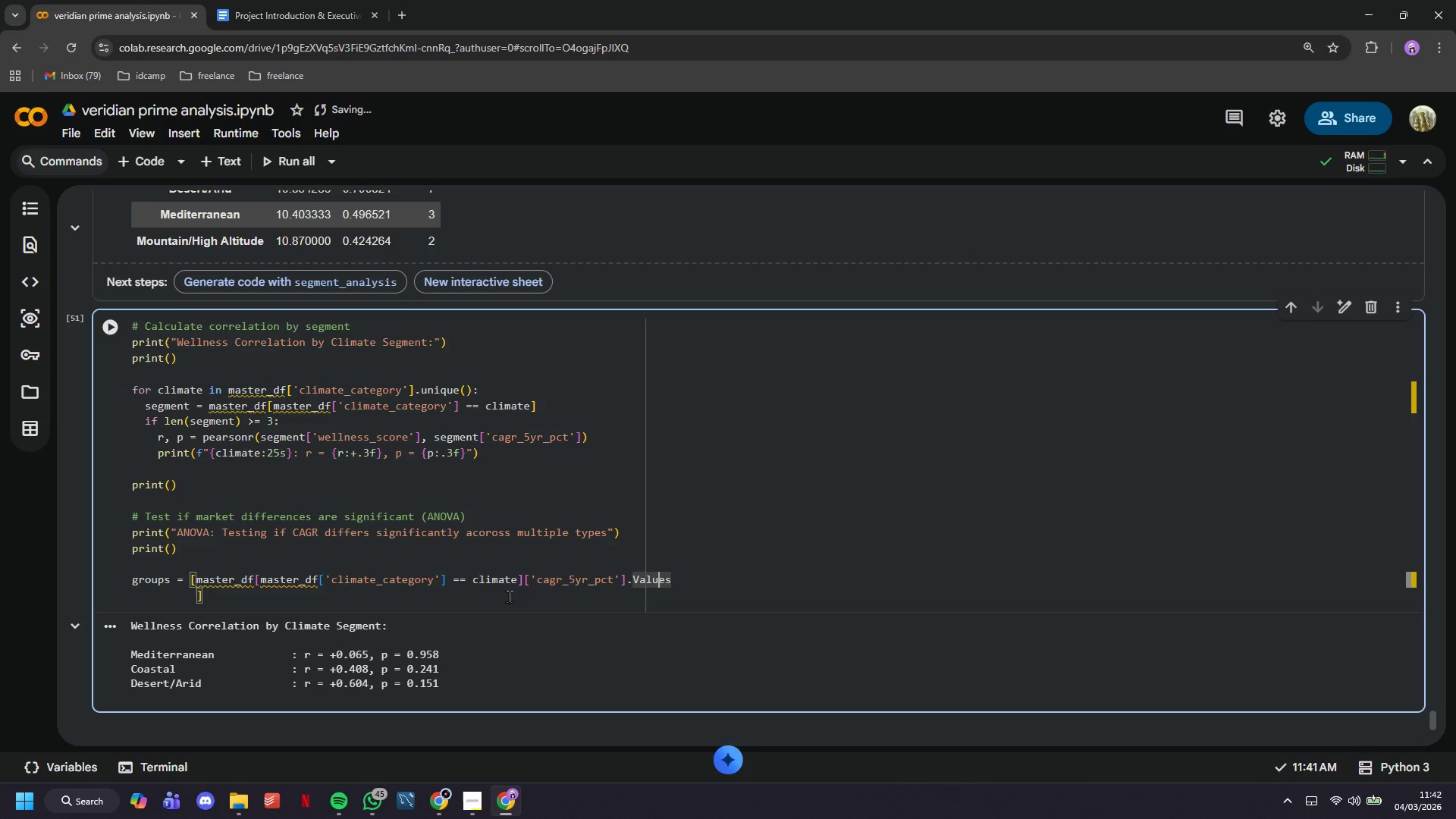 
key(ArrowLeft)
 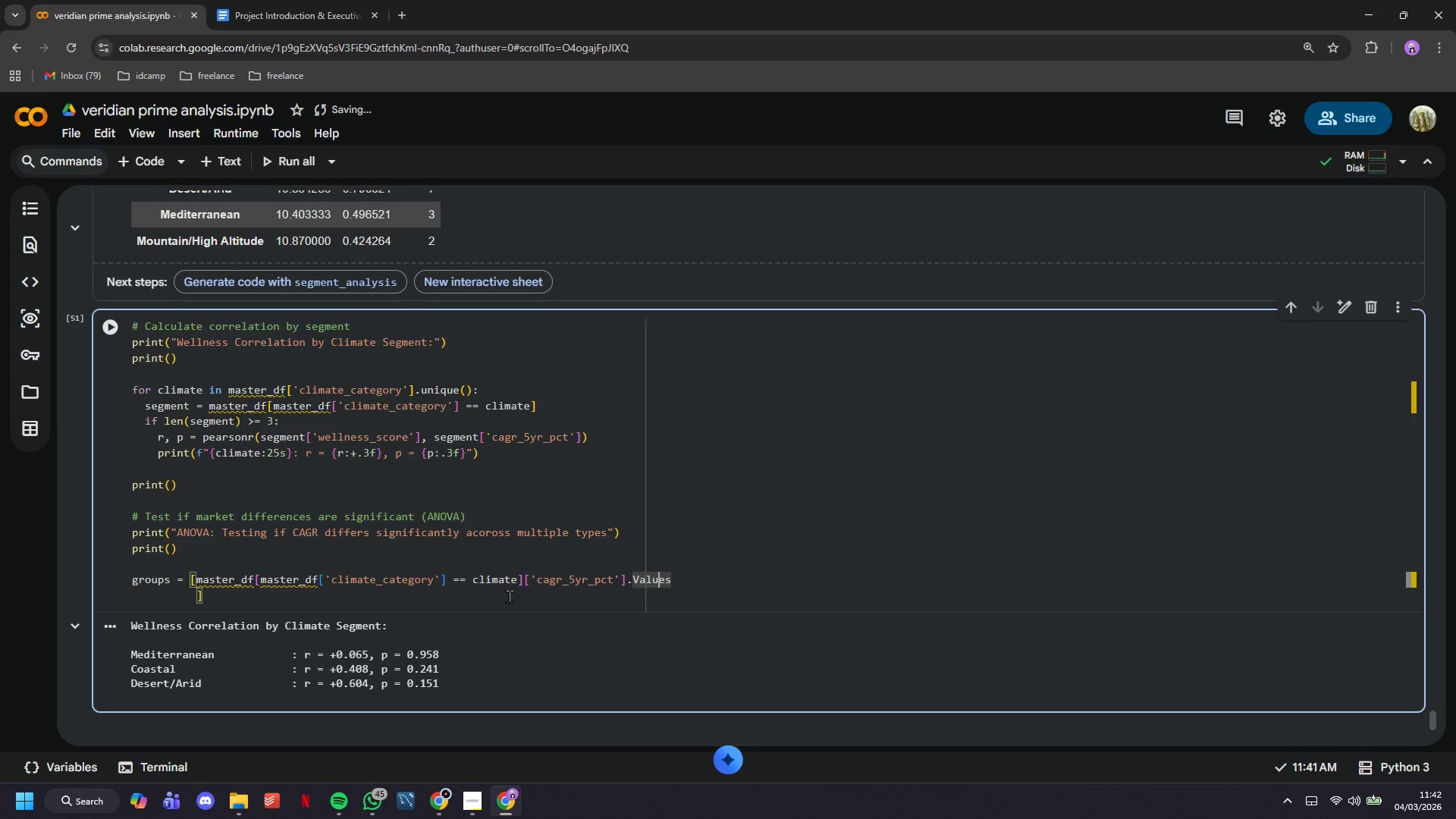 
key(ArrowLeft)
 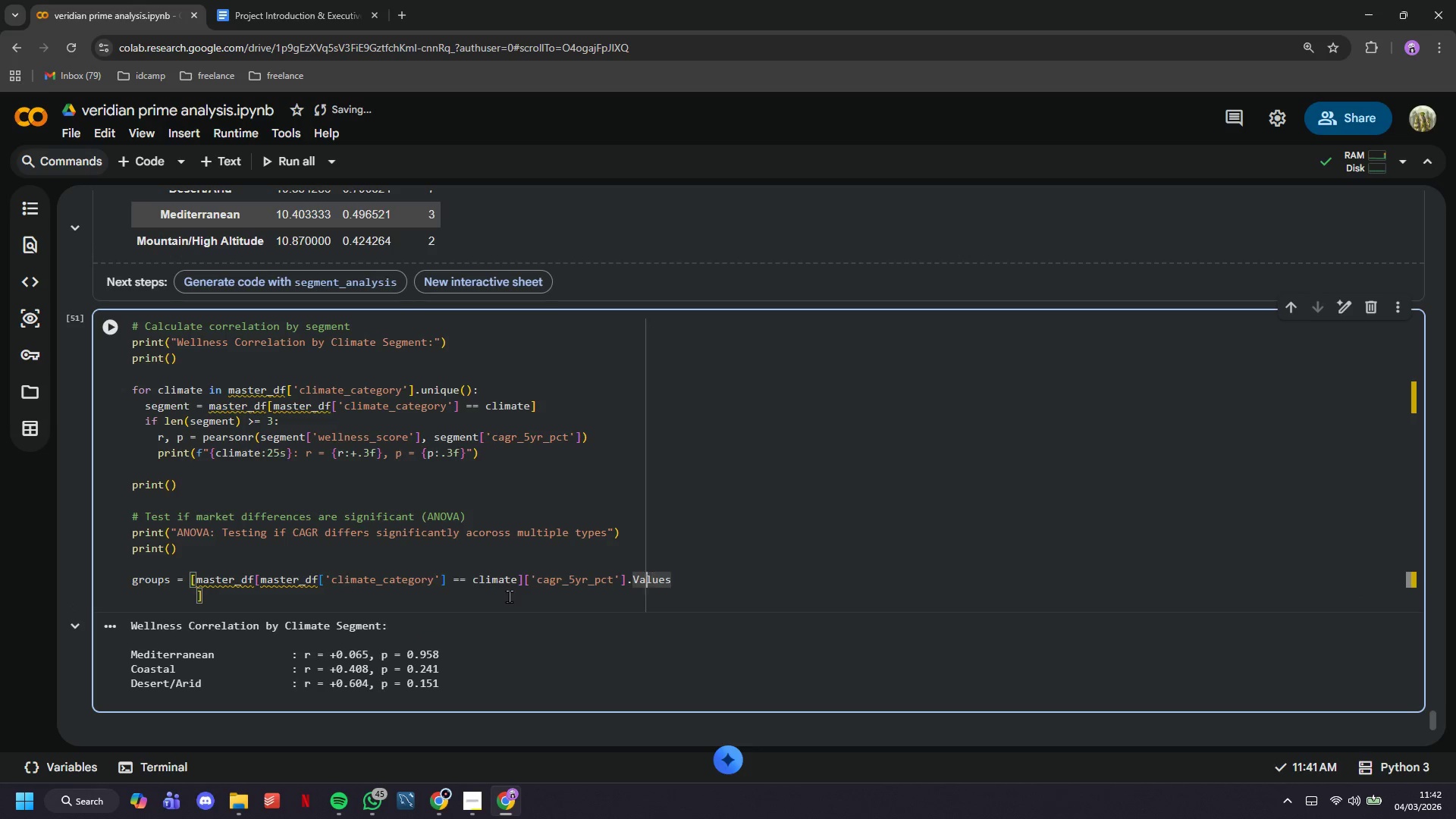 
key(ArrowLeft)
 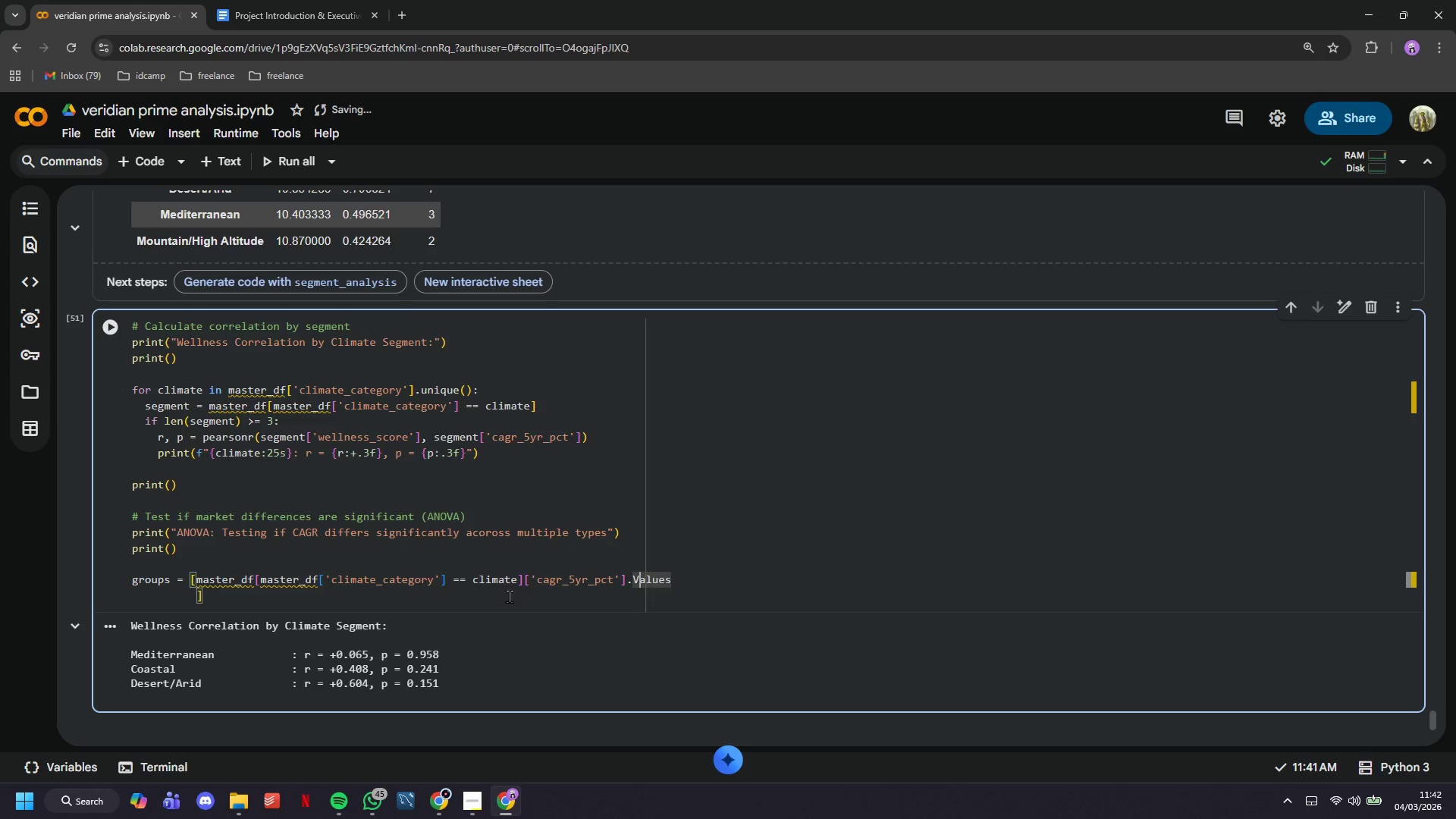 
key(ArrowLeft)
 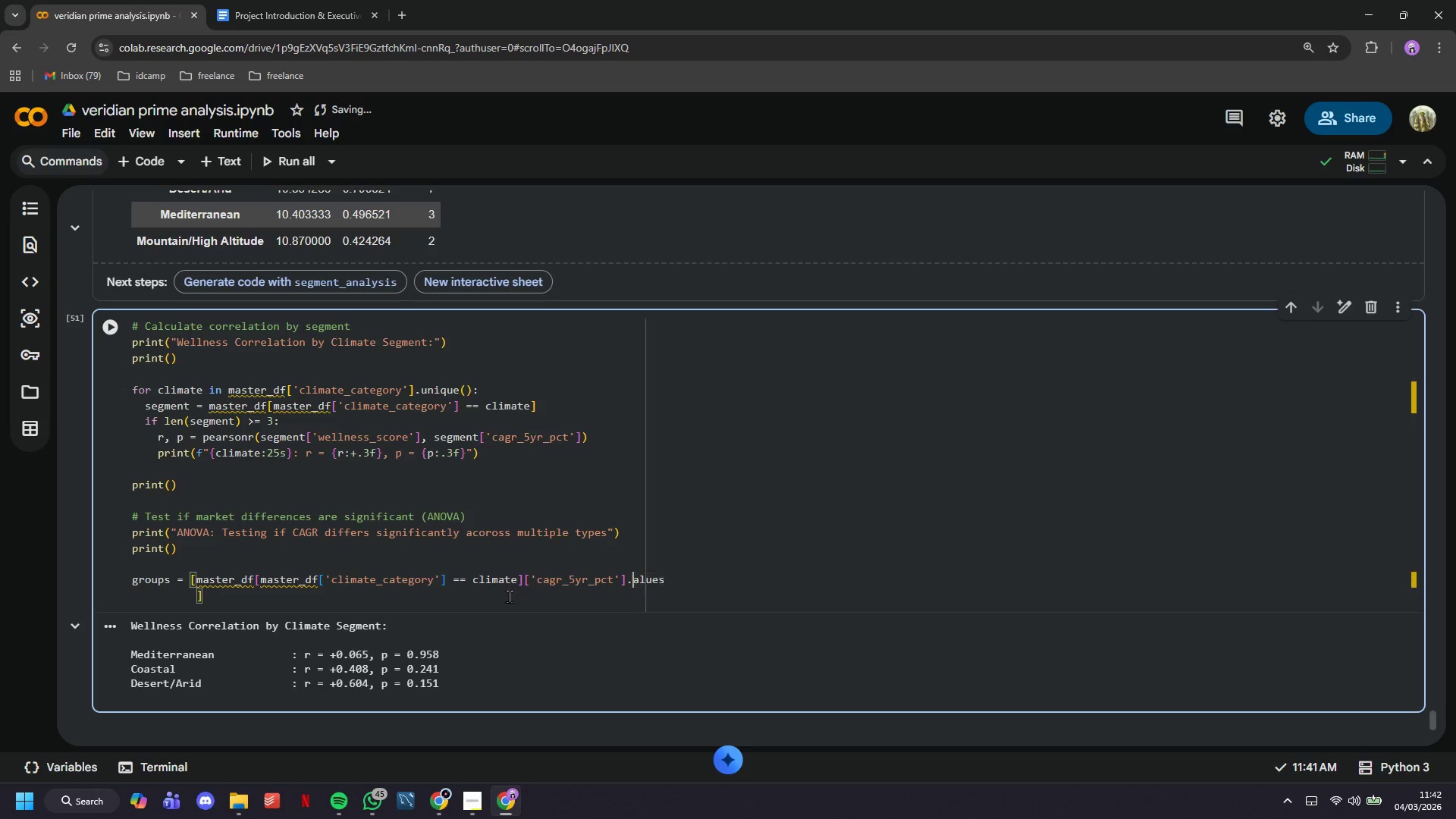 
key(Backspace)
 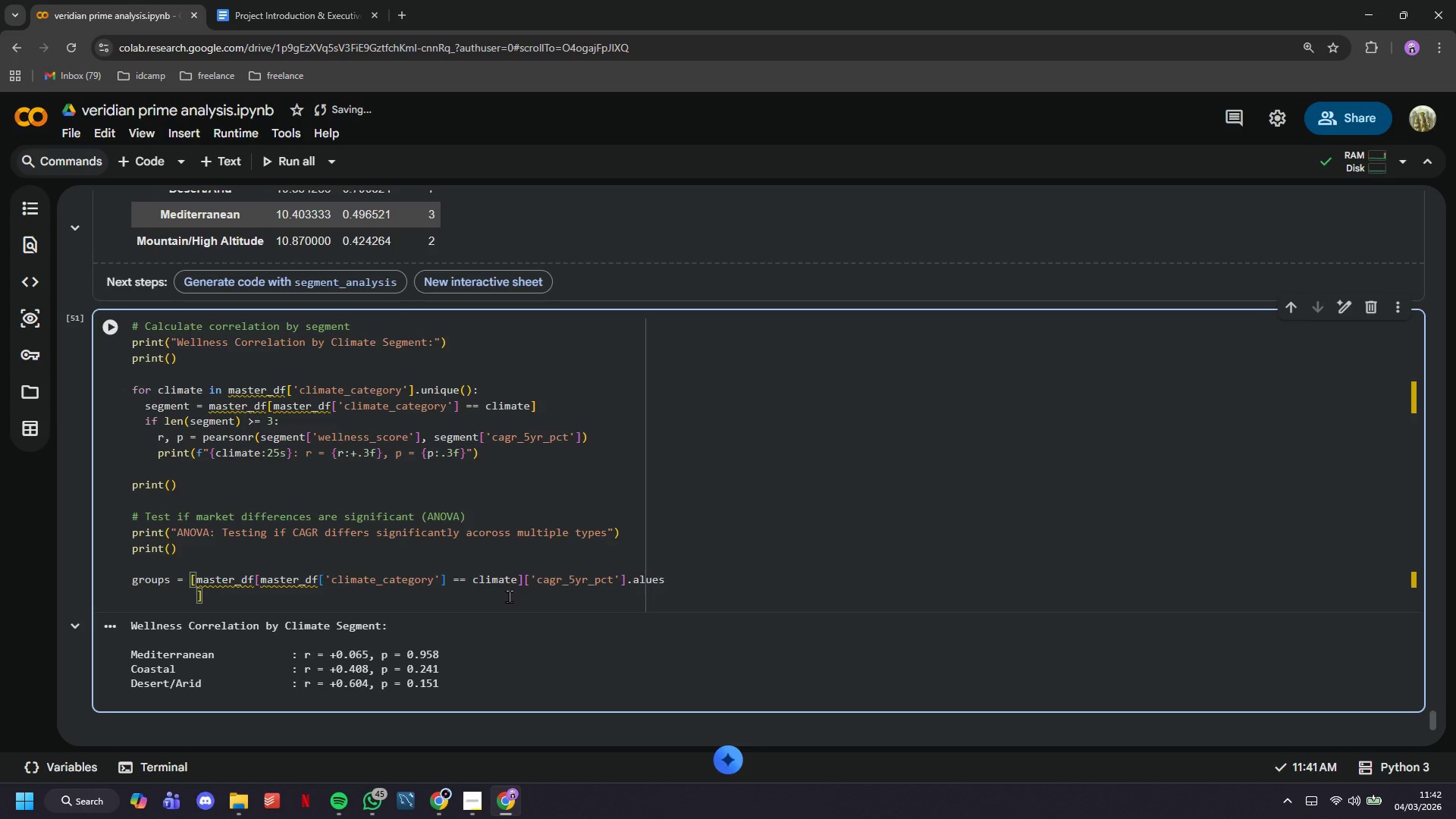 
key(V)
 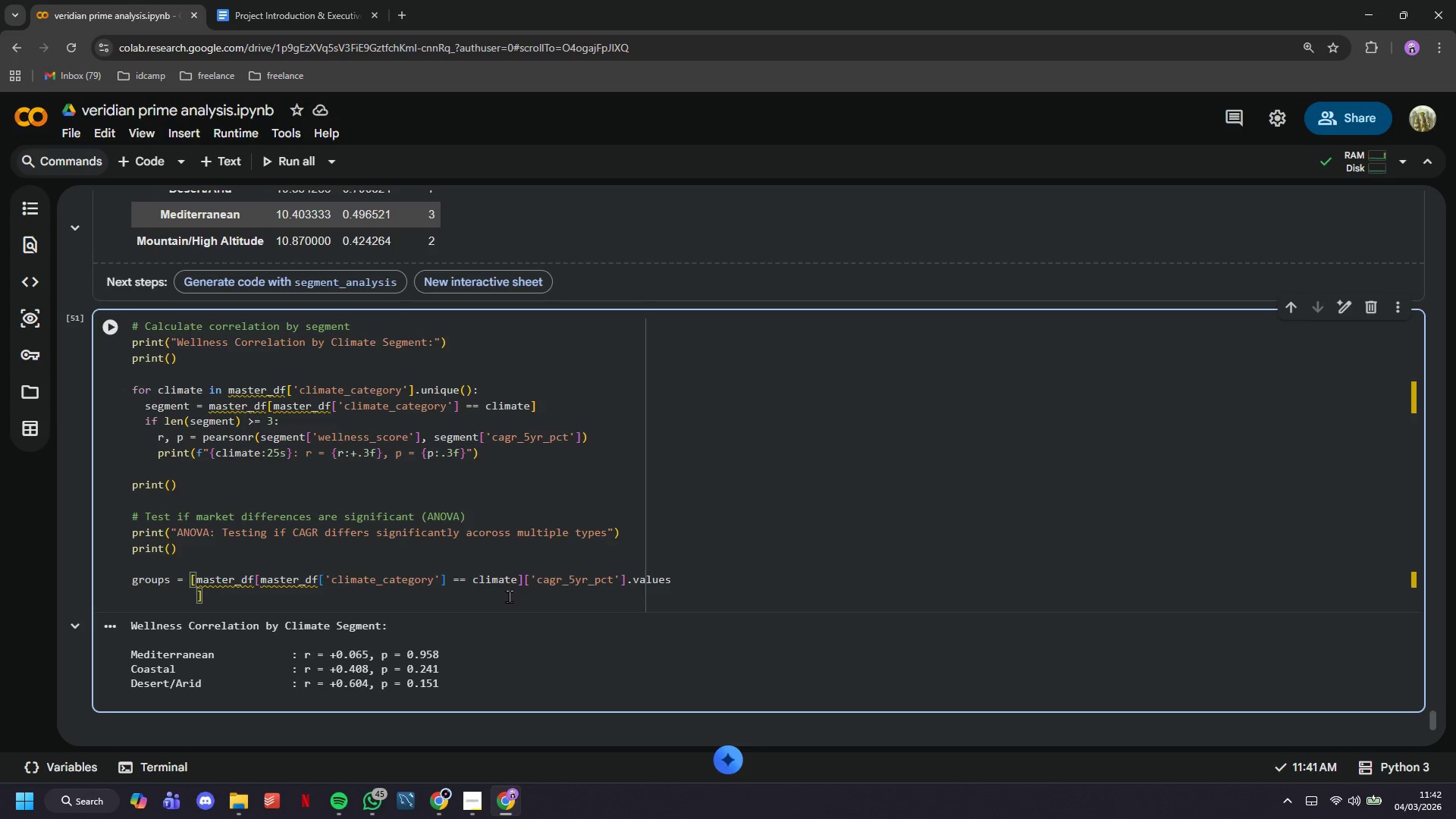 
key(ArrowDown)
 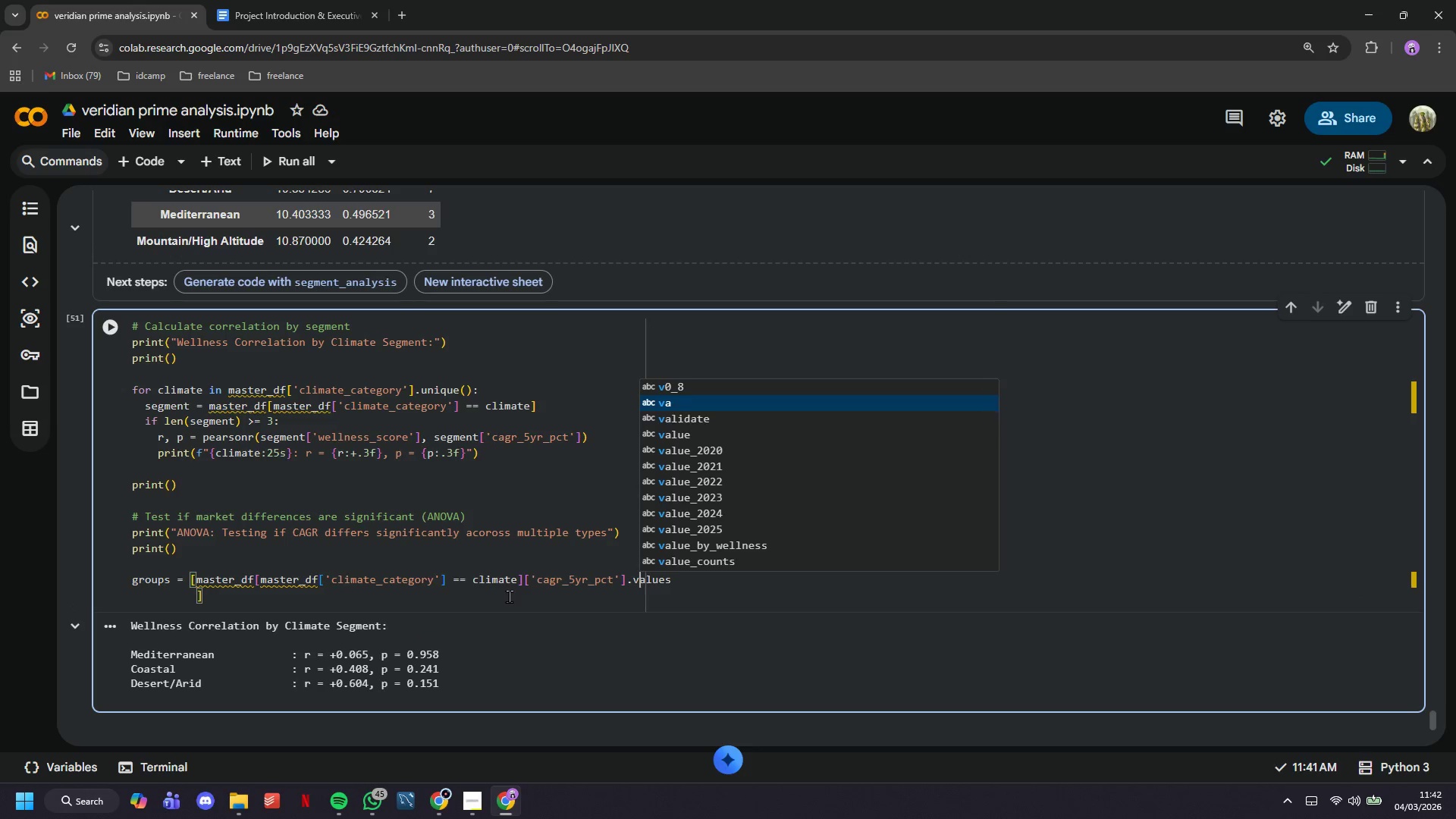 
key(ArrowRight)
 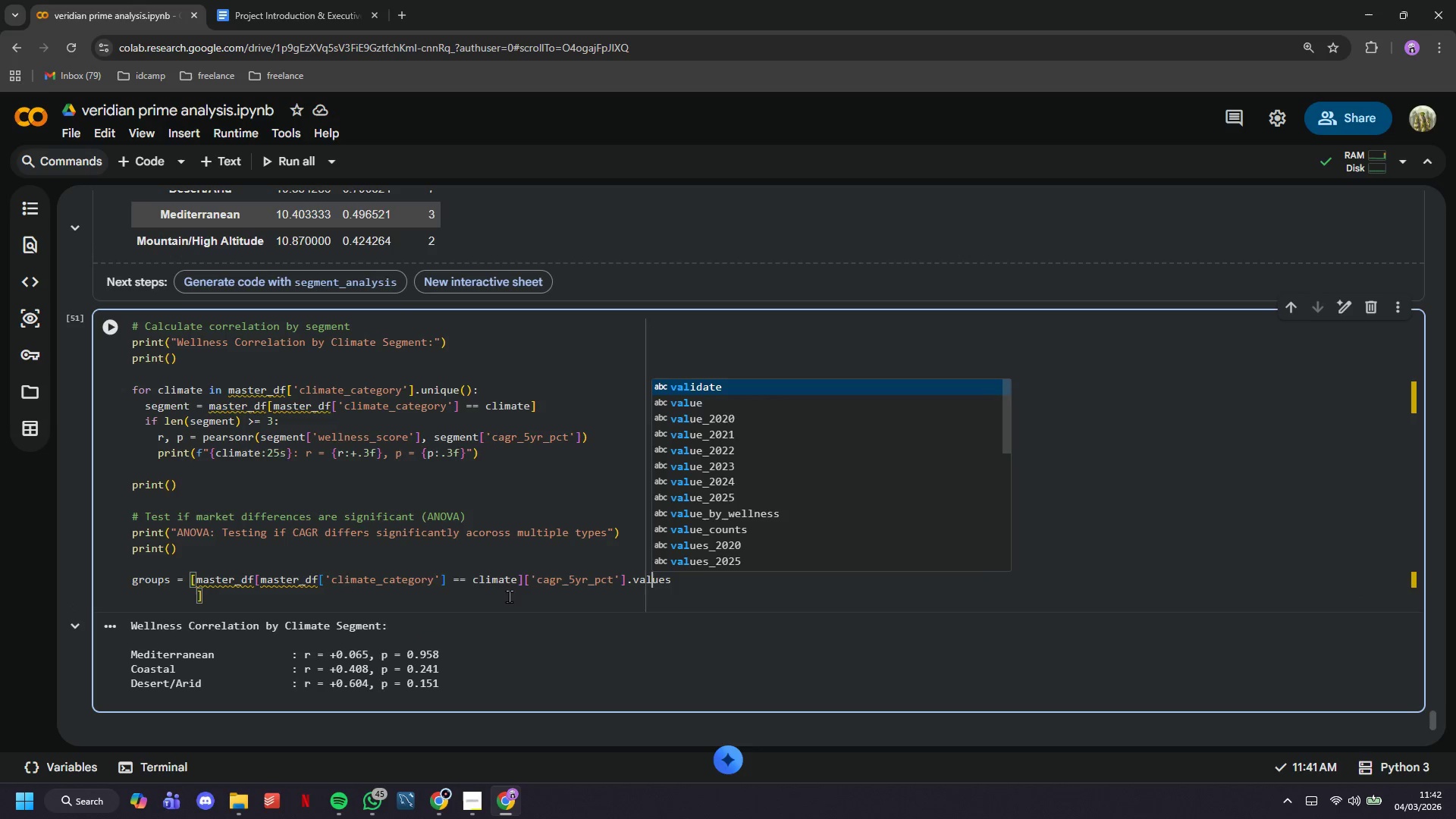 
key(ArrowRight)
 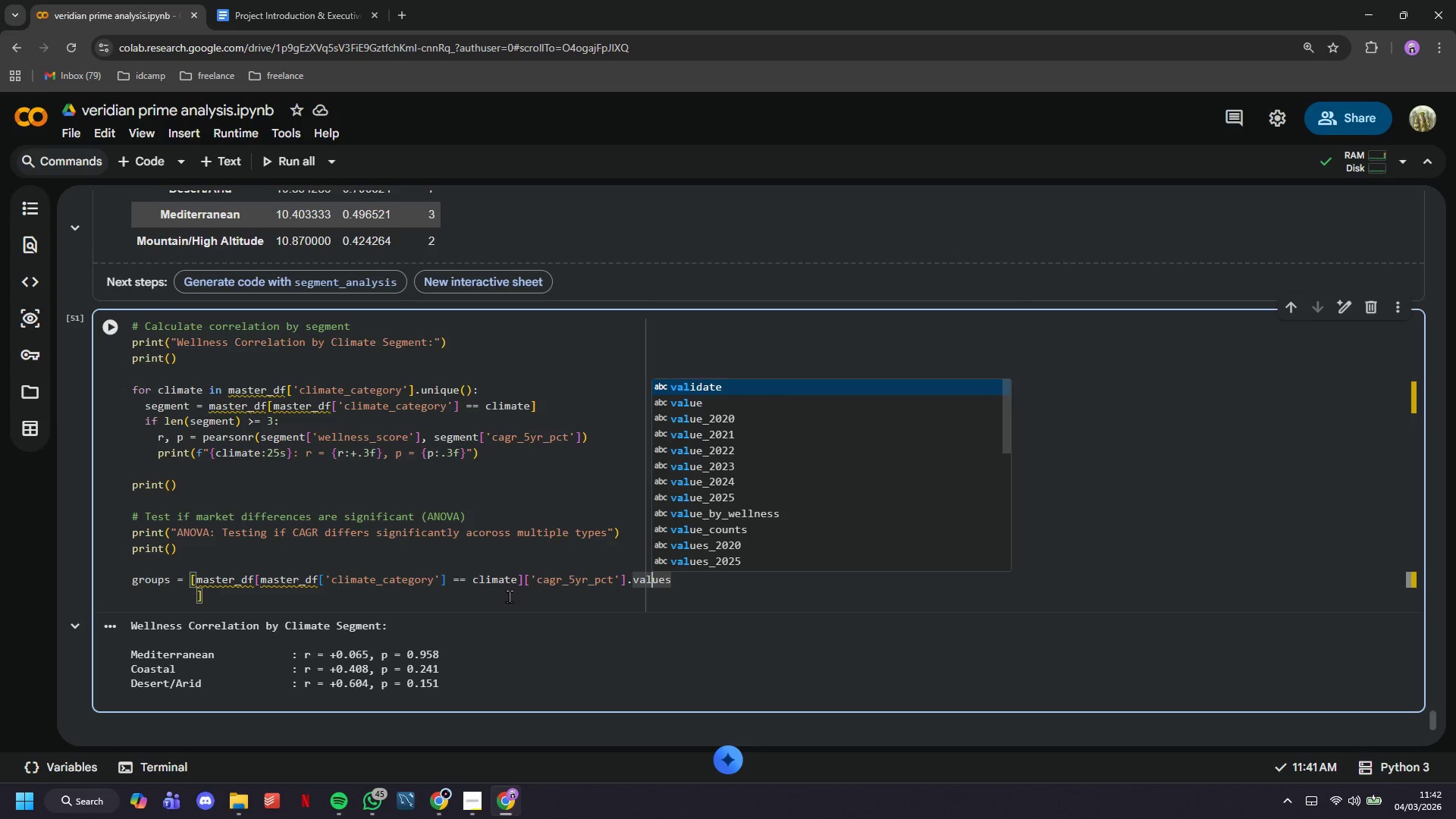 
key(ArrowRight)
 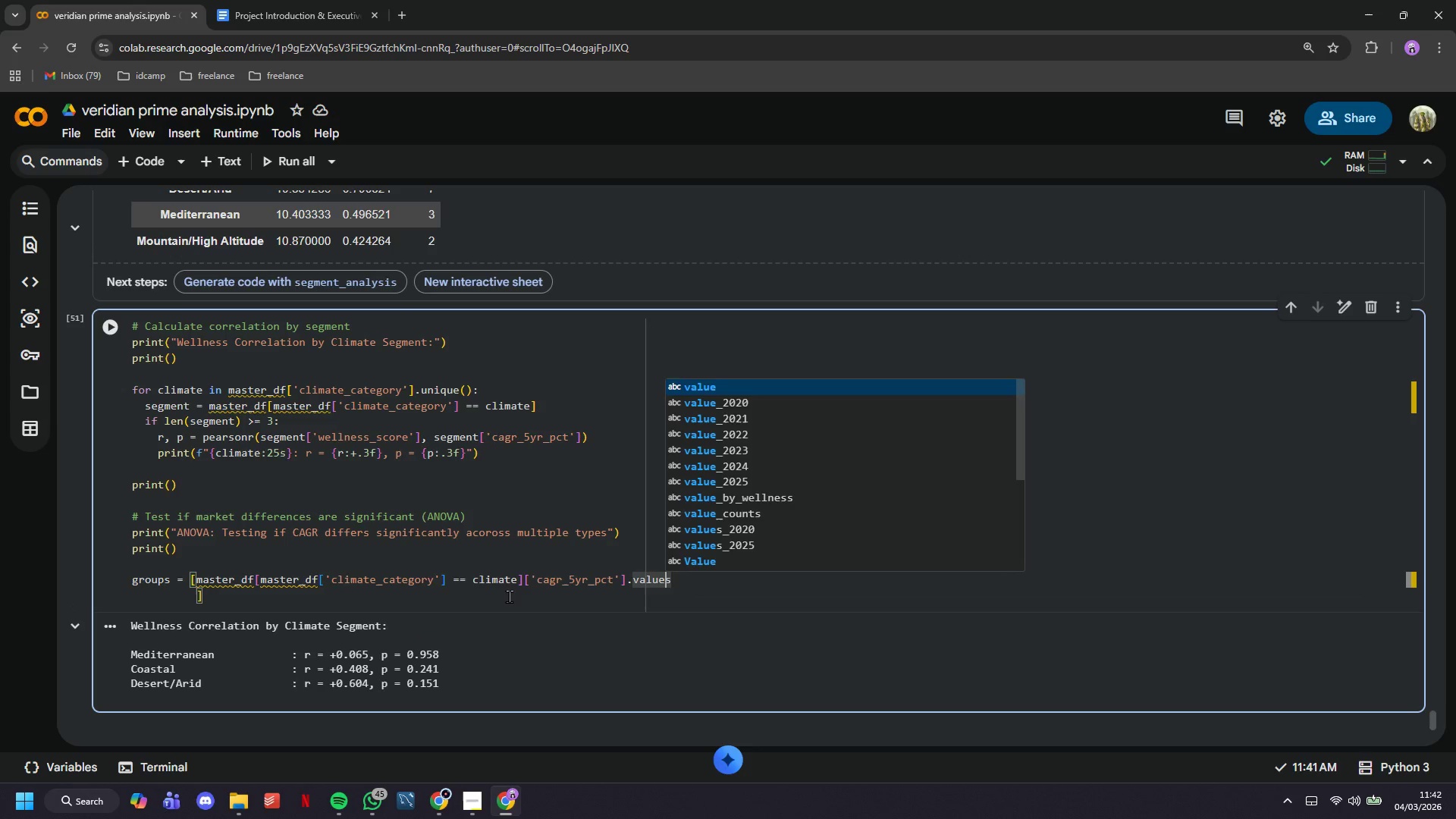 
key(ArrowRight)
 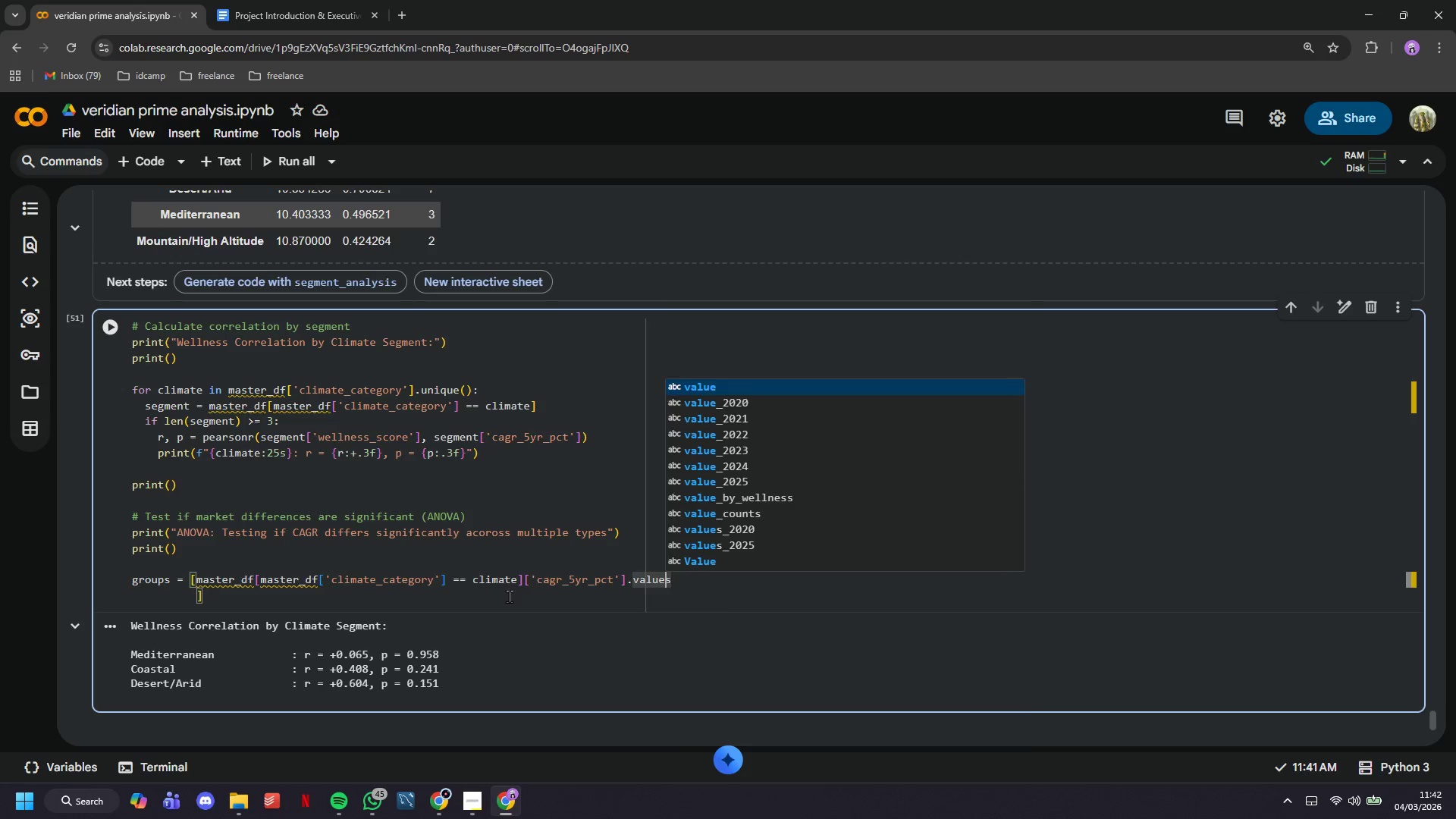 
key(ArrowRight)
 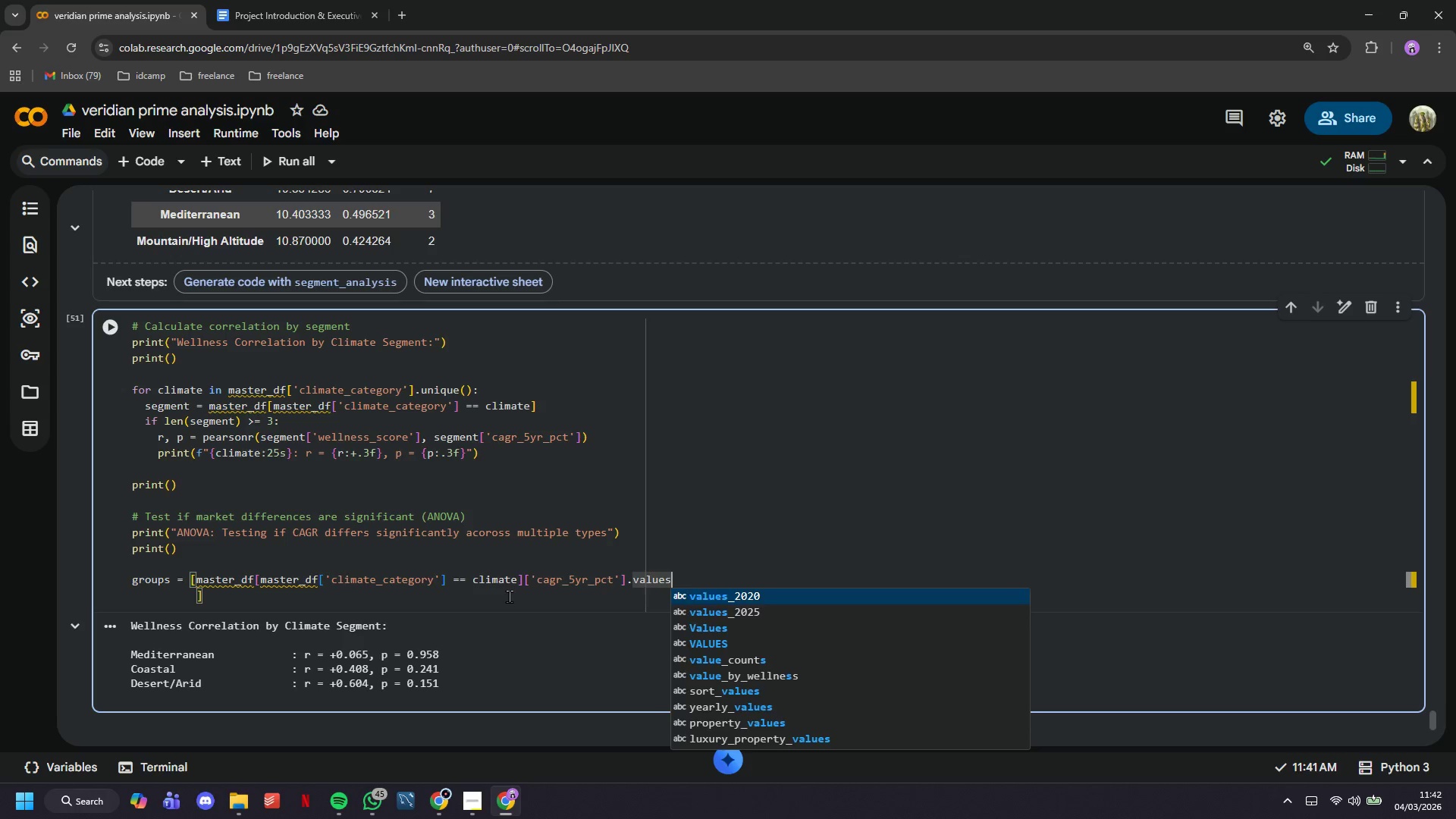 
key(Enter)
 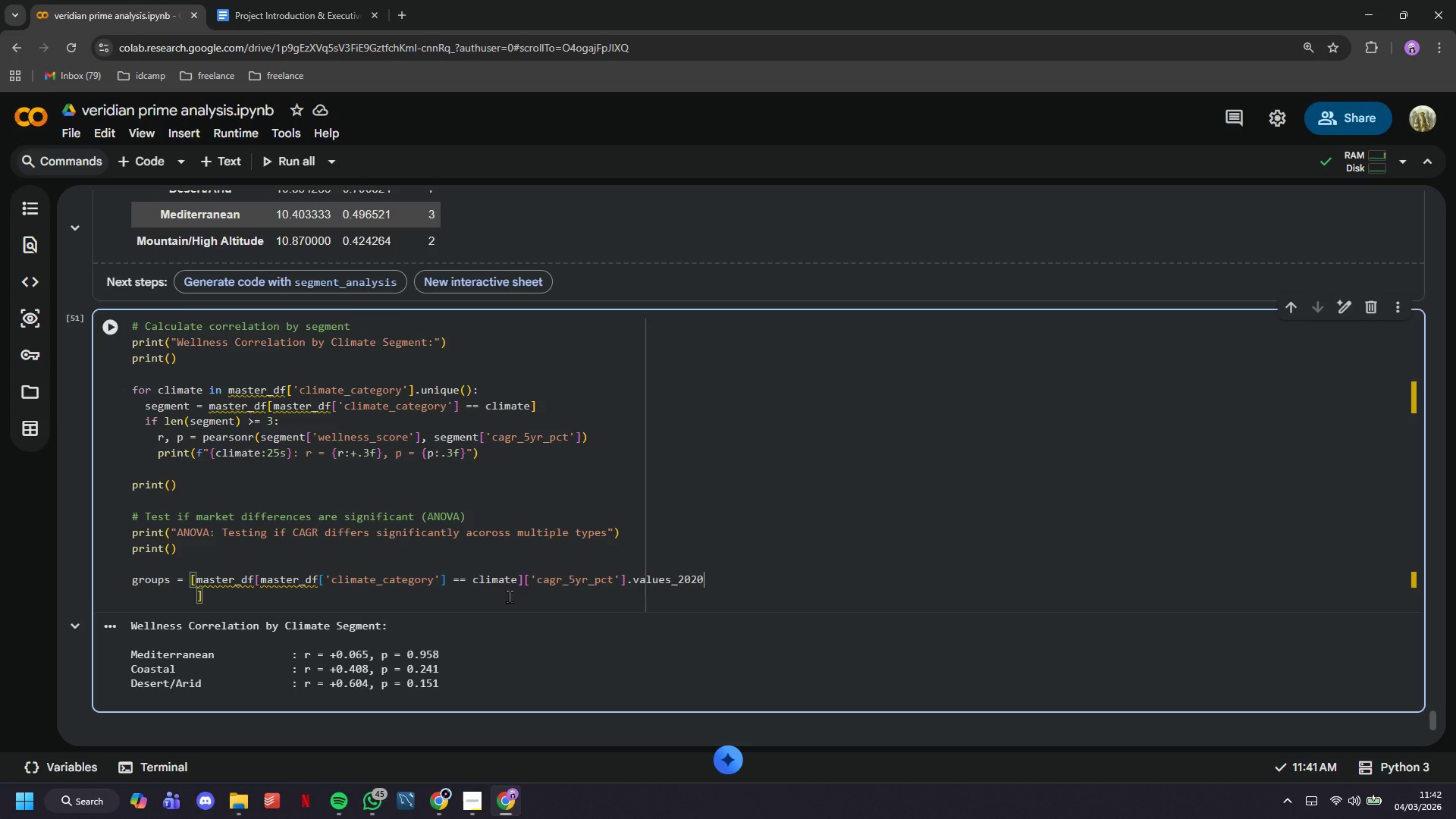 
key(Control+Z)
 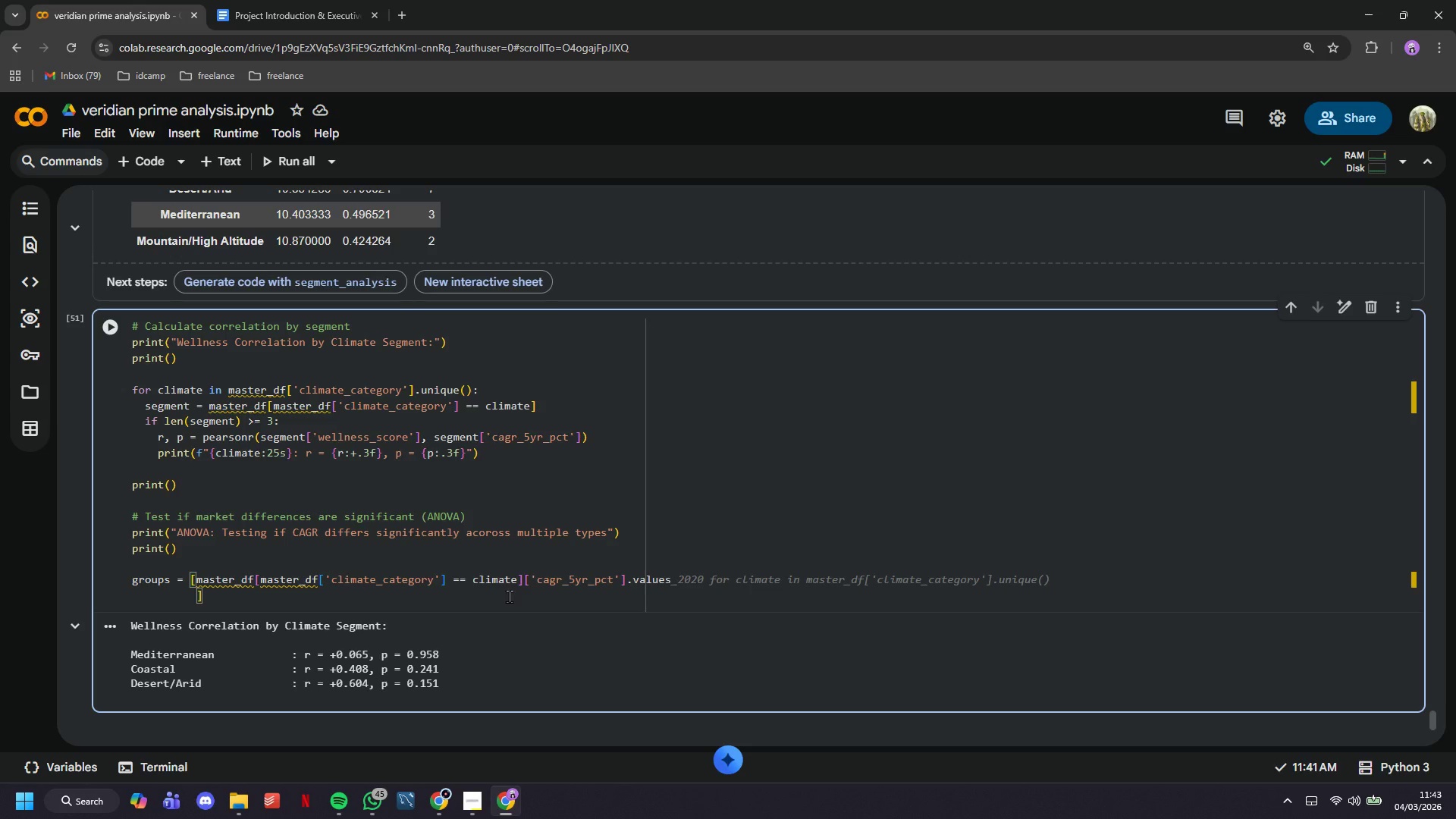 
key(Enter)
 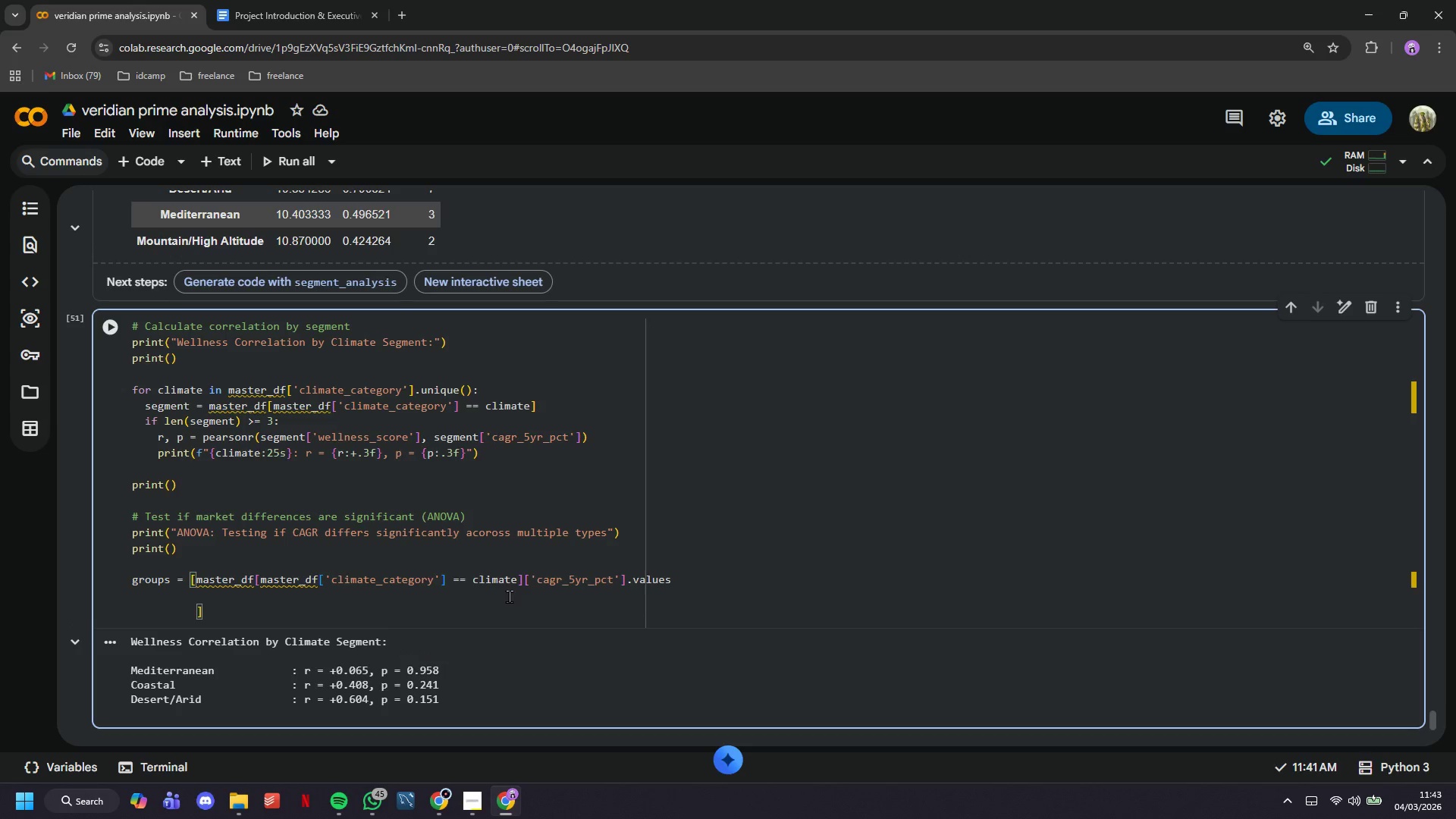 
type(for climate in master_df['cil)
key(Backspace)
key(Backspace)
type(limate_category)
 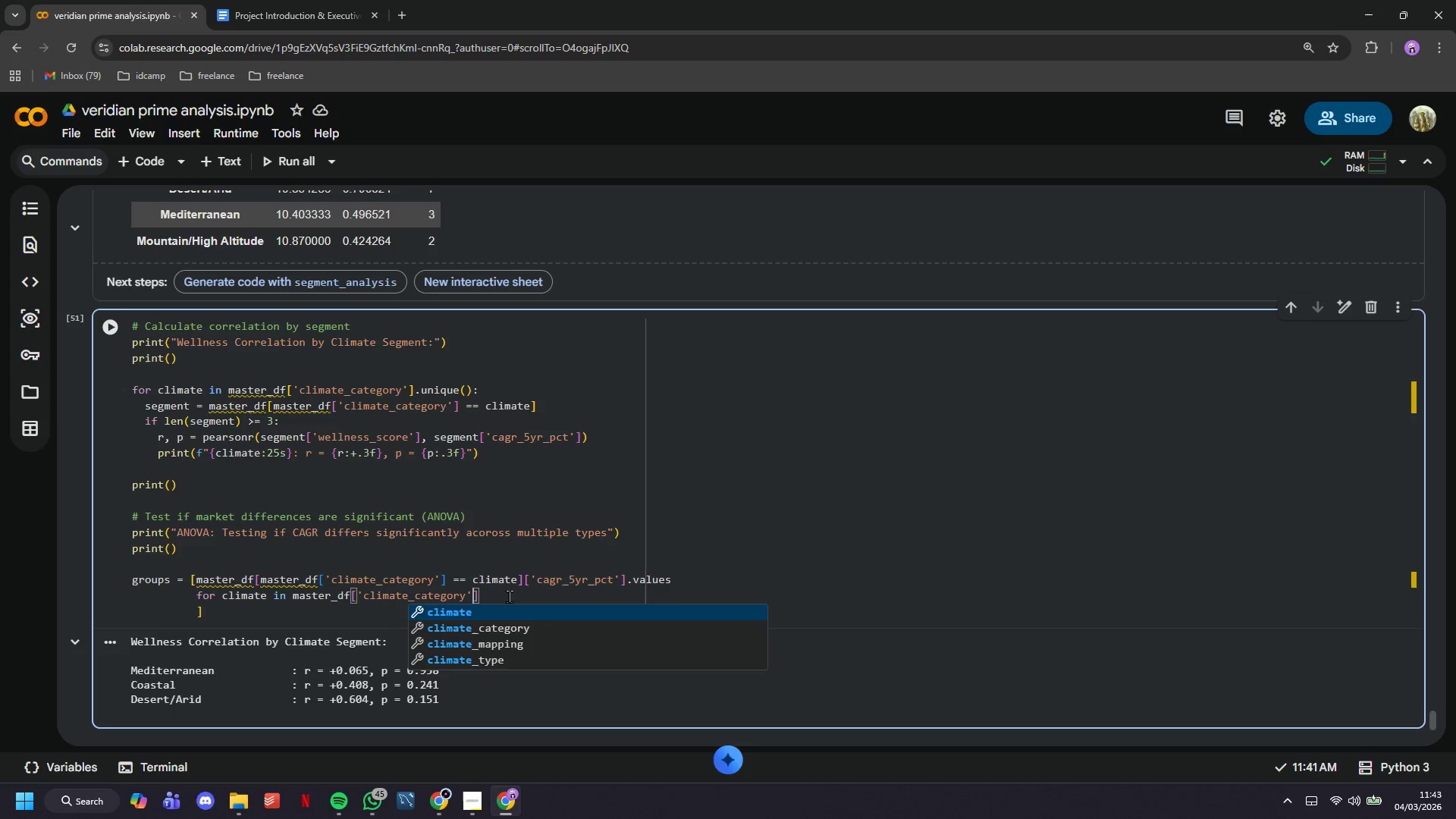 
key(ArrowRight)
 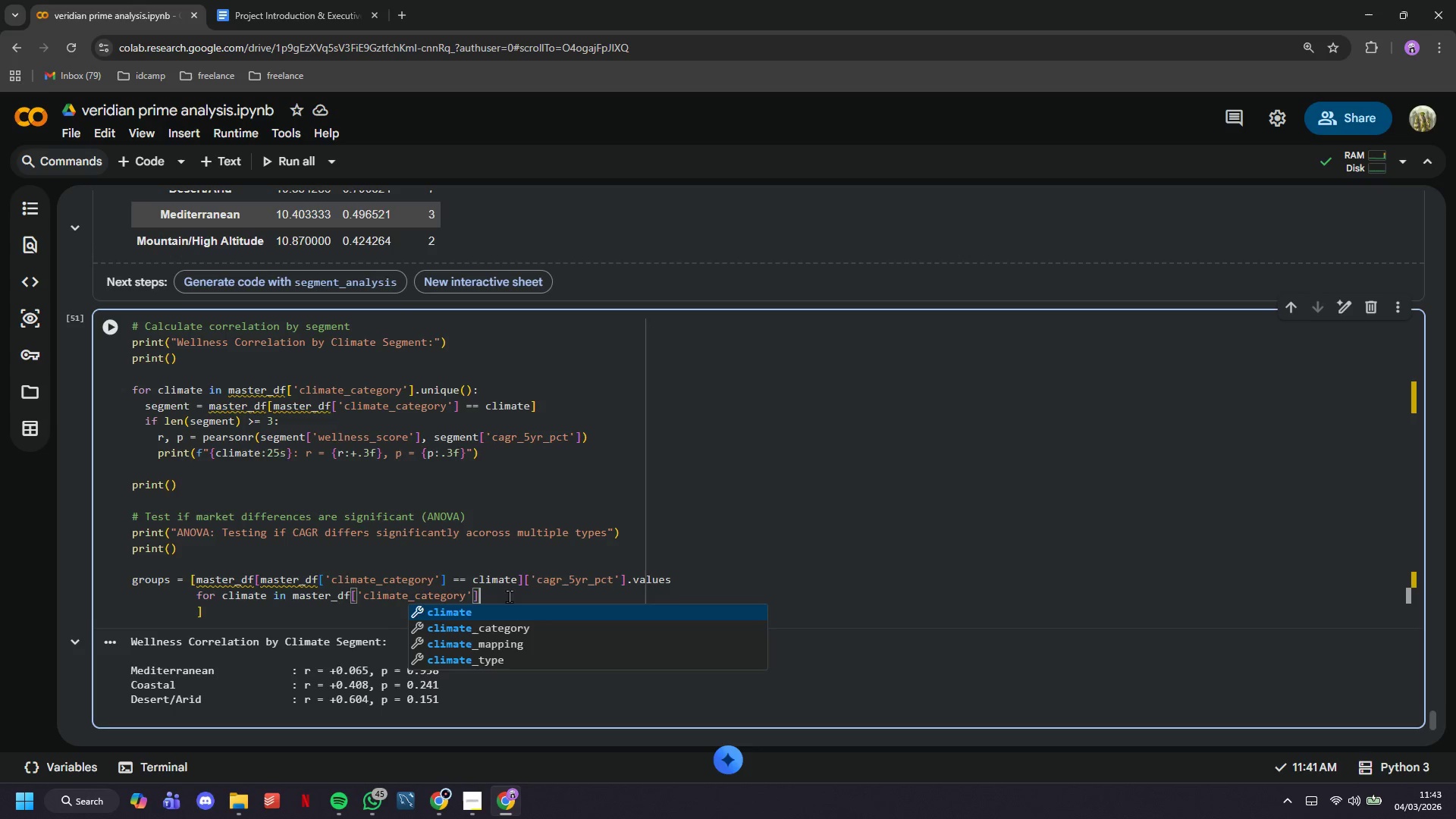 
key(ArrowRight)
 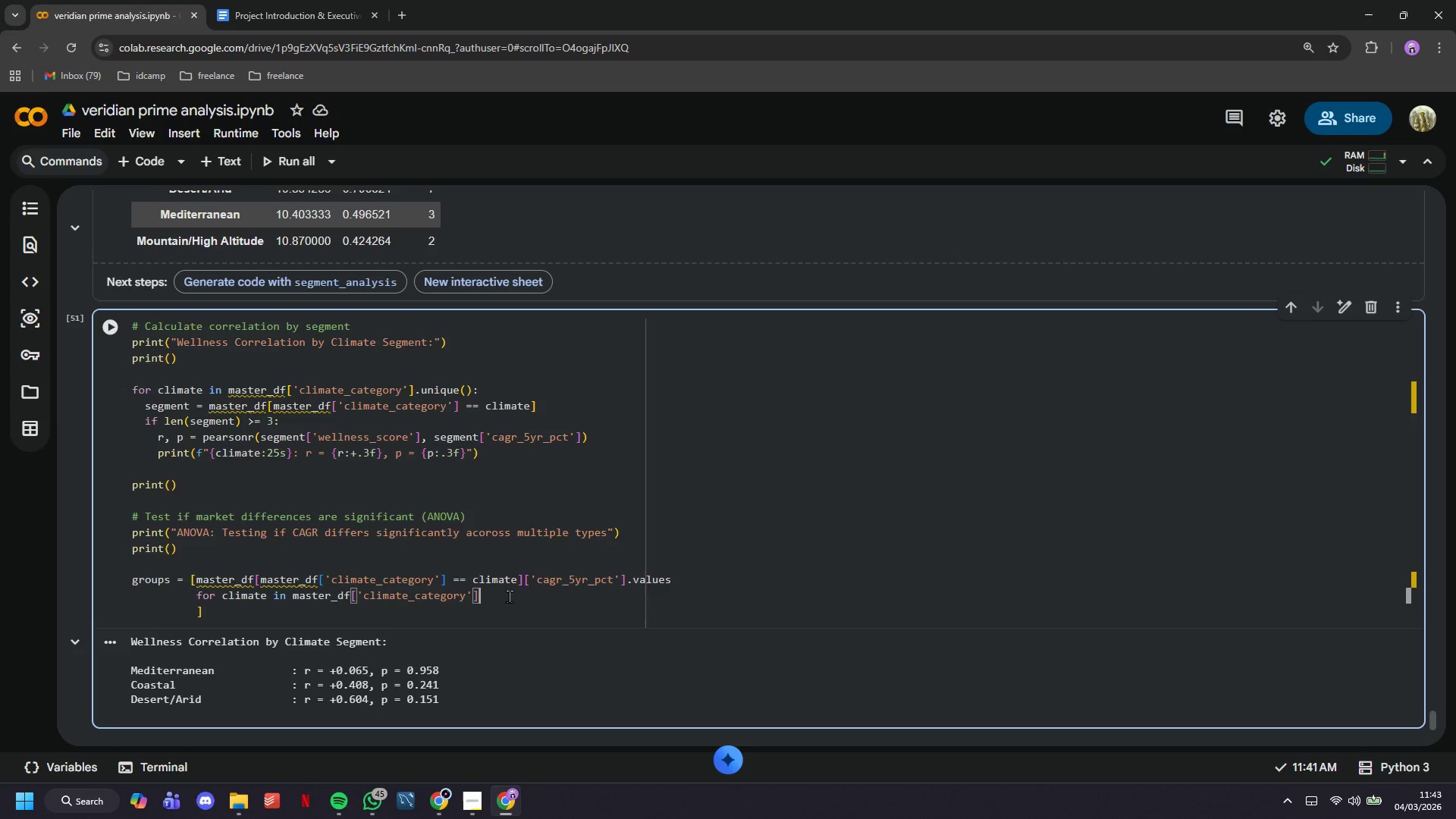 
type(.unique()
 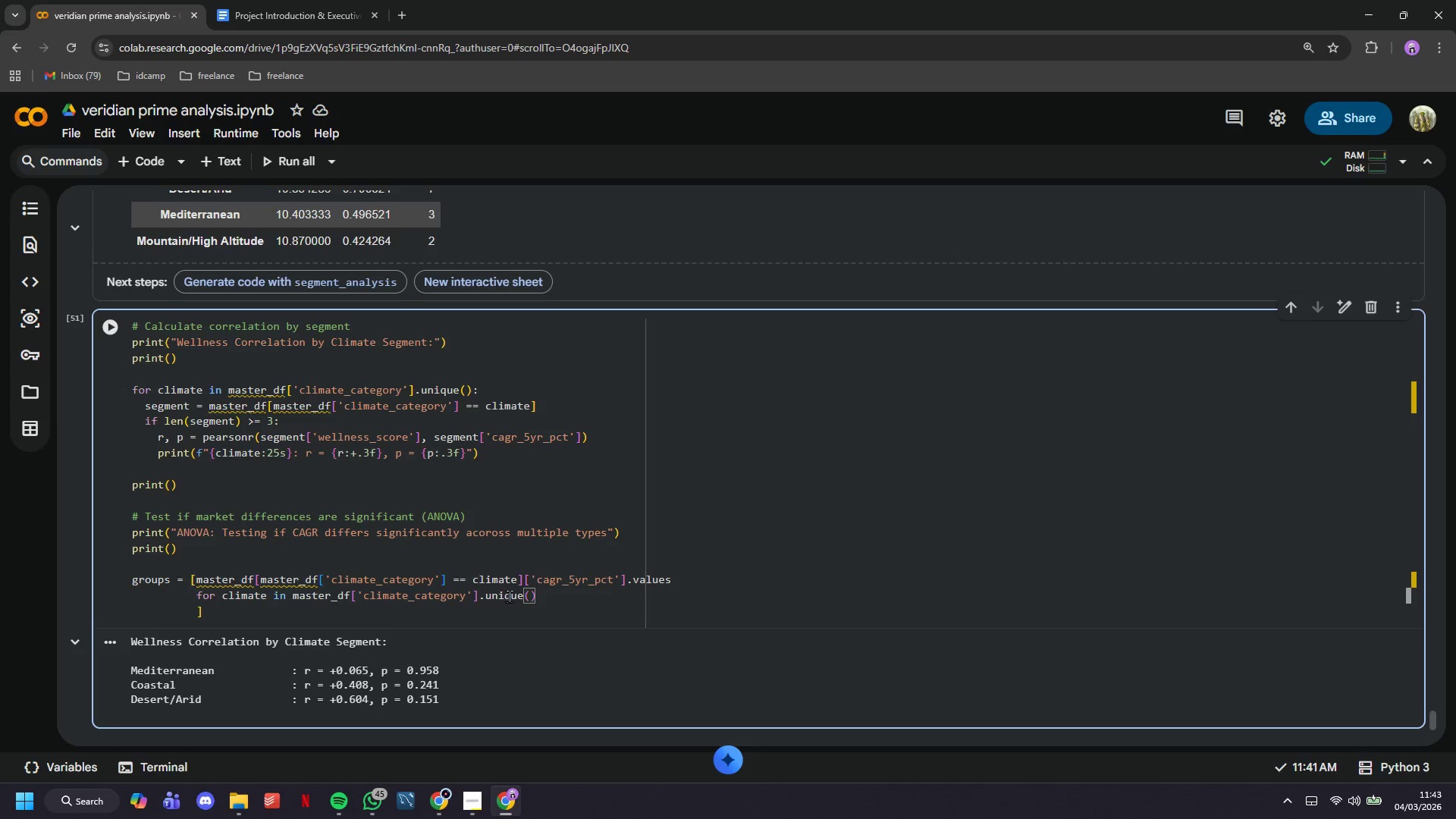 
key(ArrowDown)
 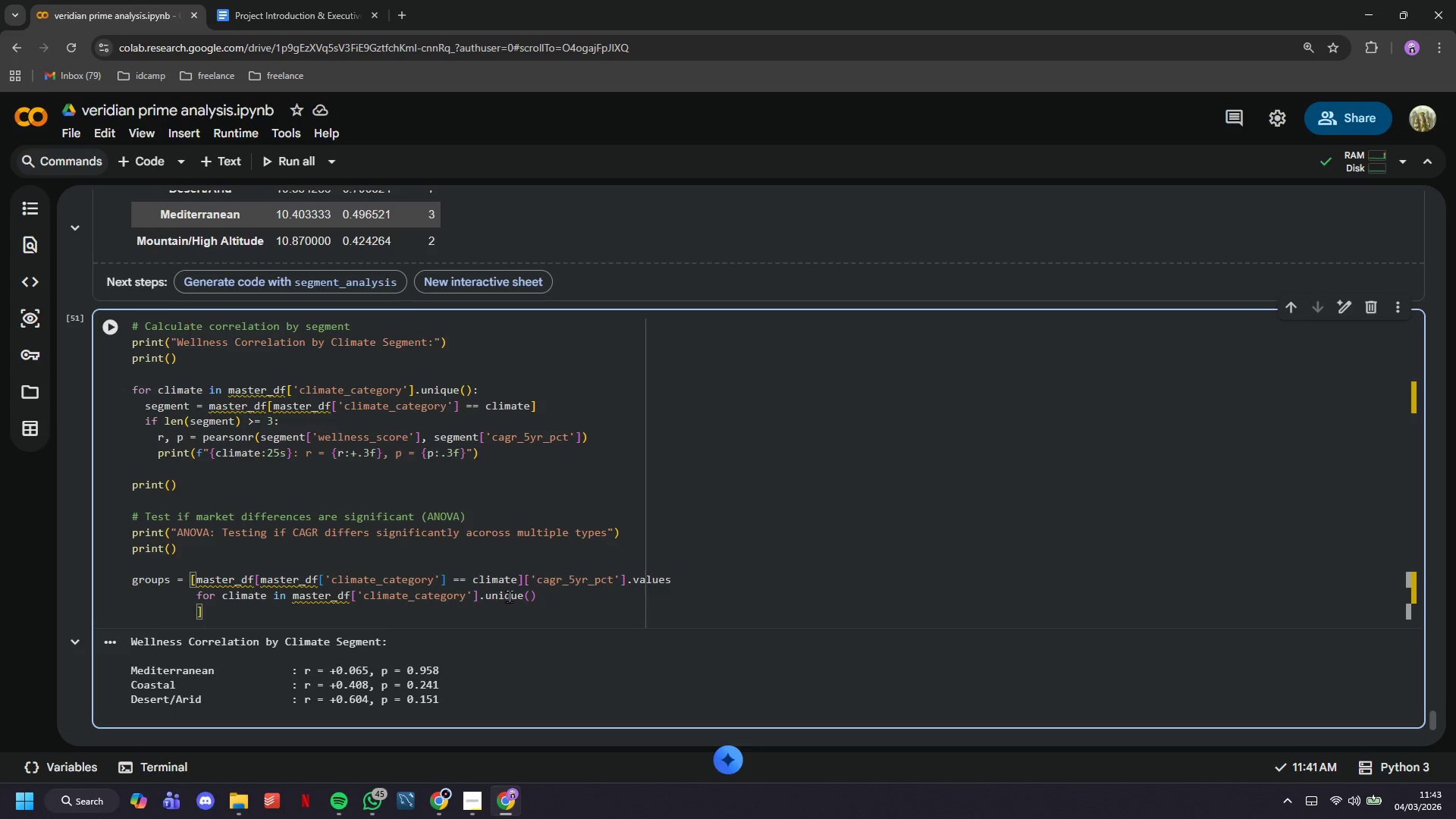 
key(Enter)
 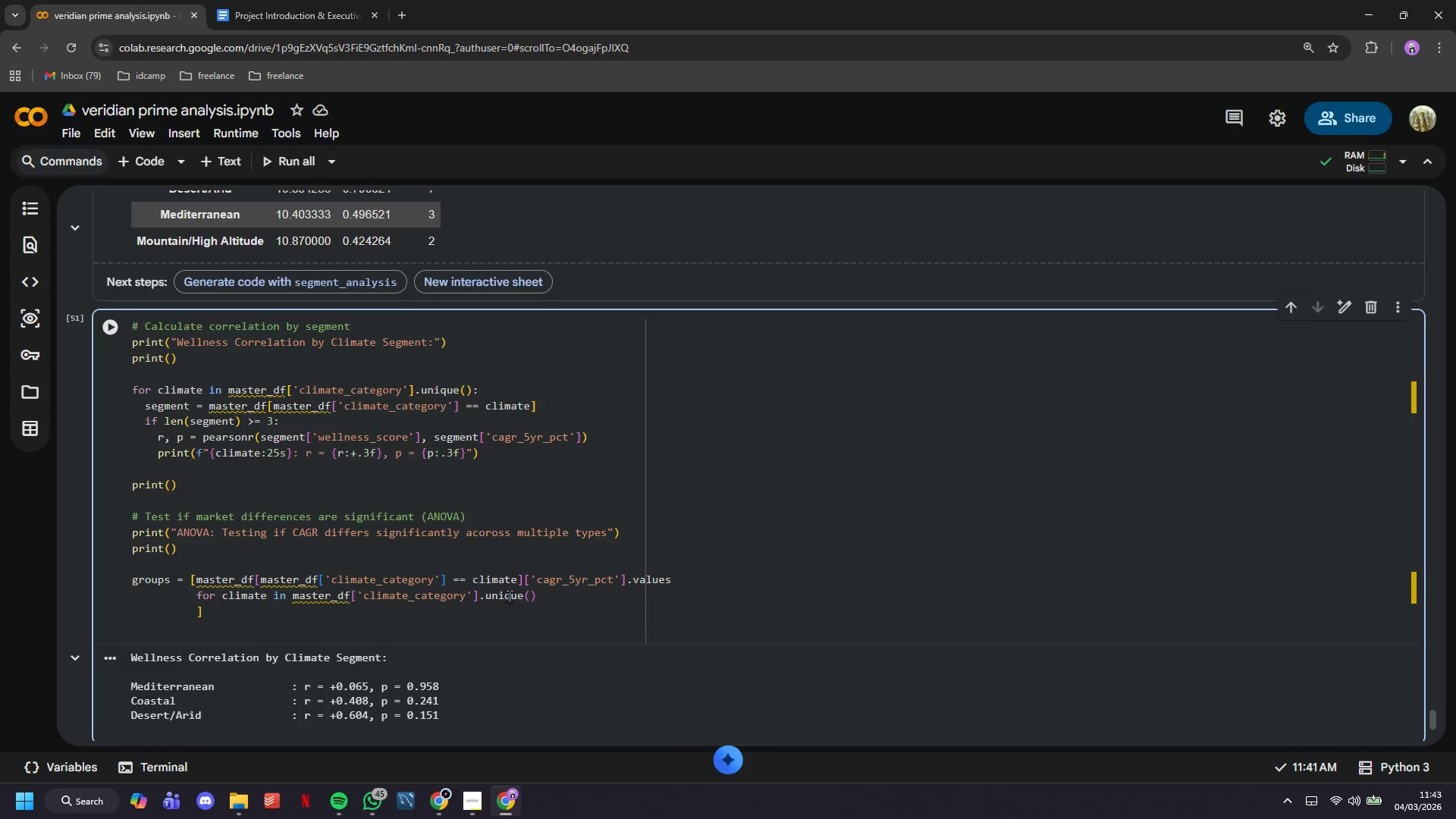 
key(Backspace)
 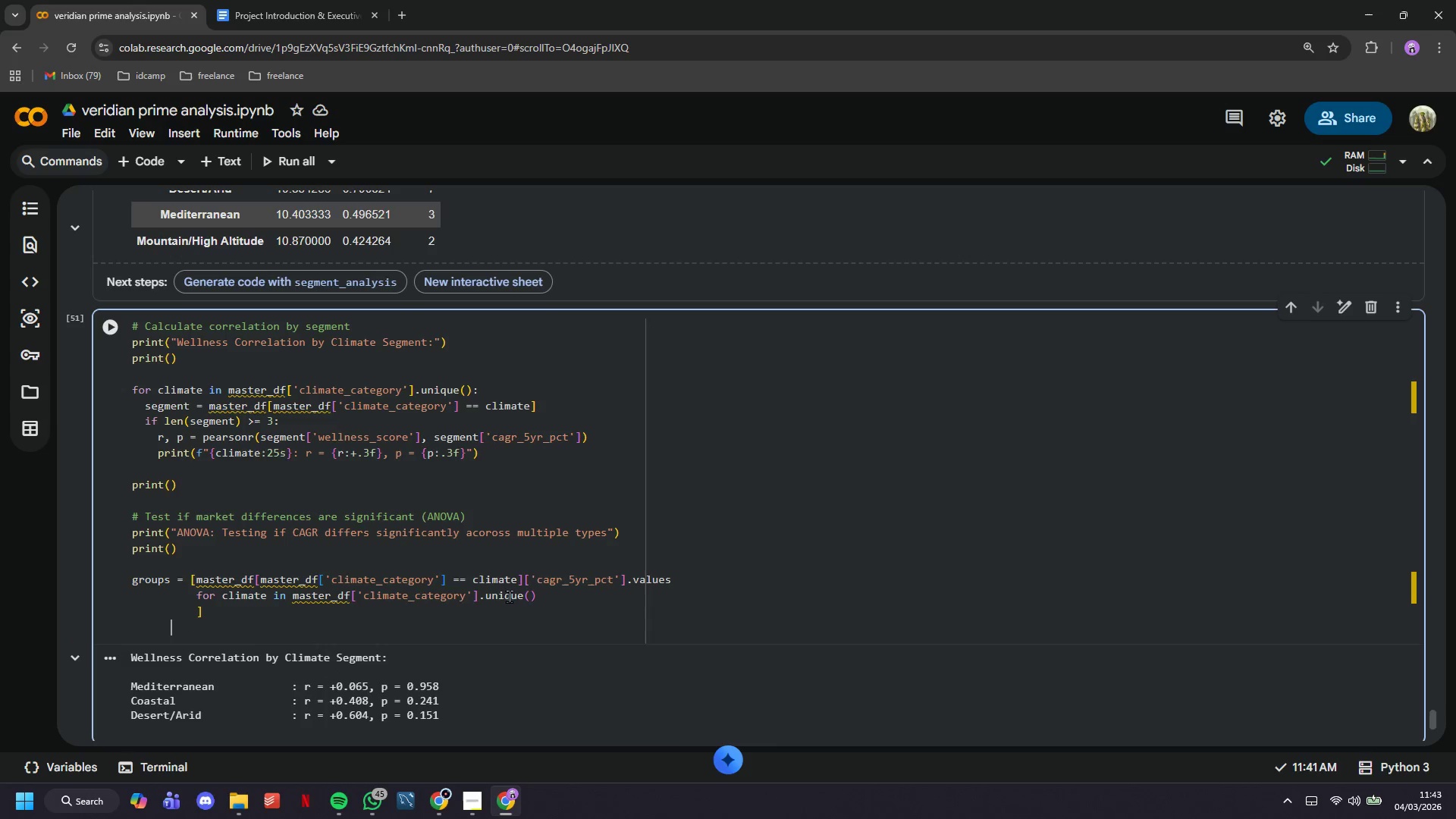 
key(Backspace)
 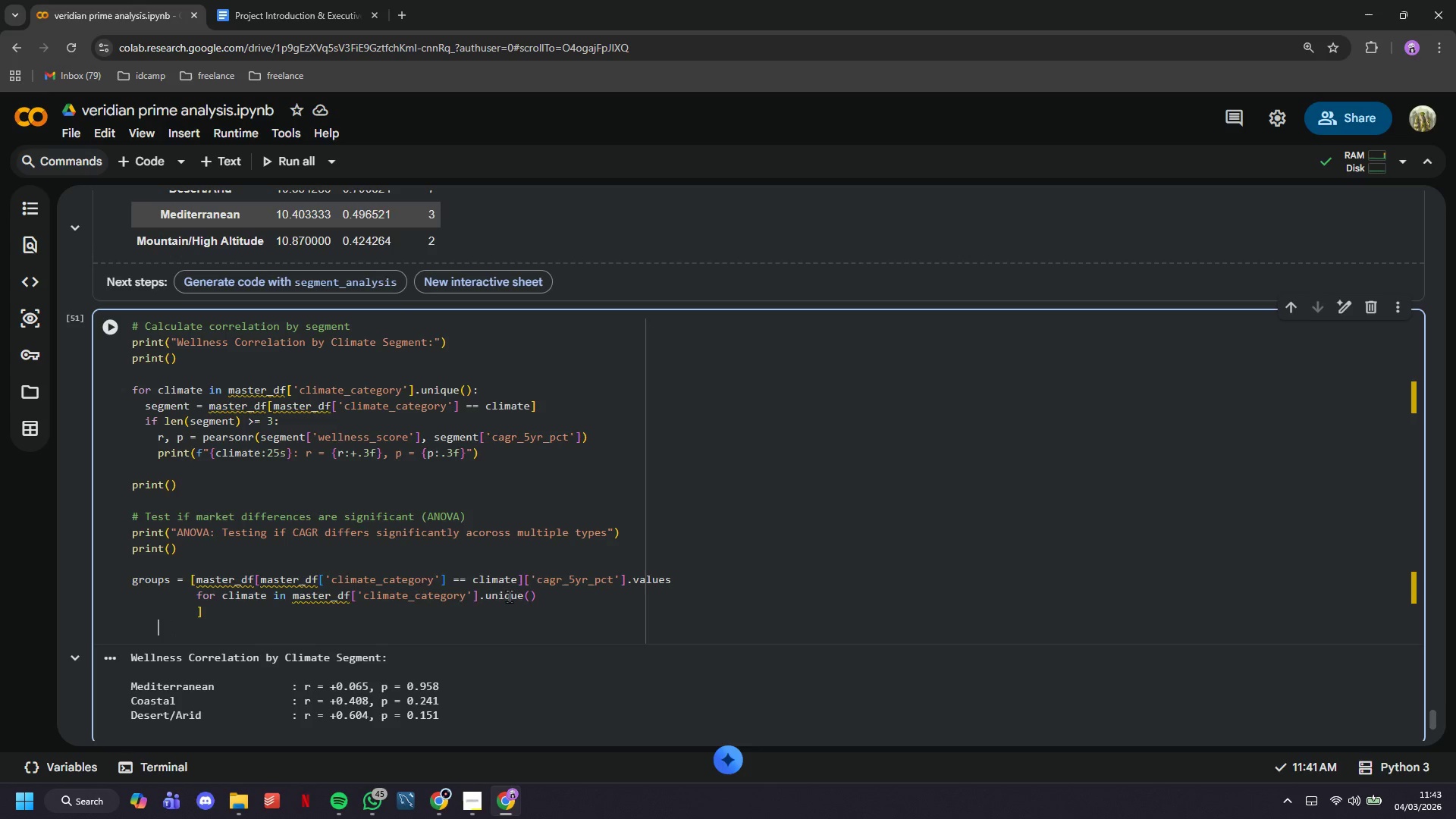 
key(Backspace)
 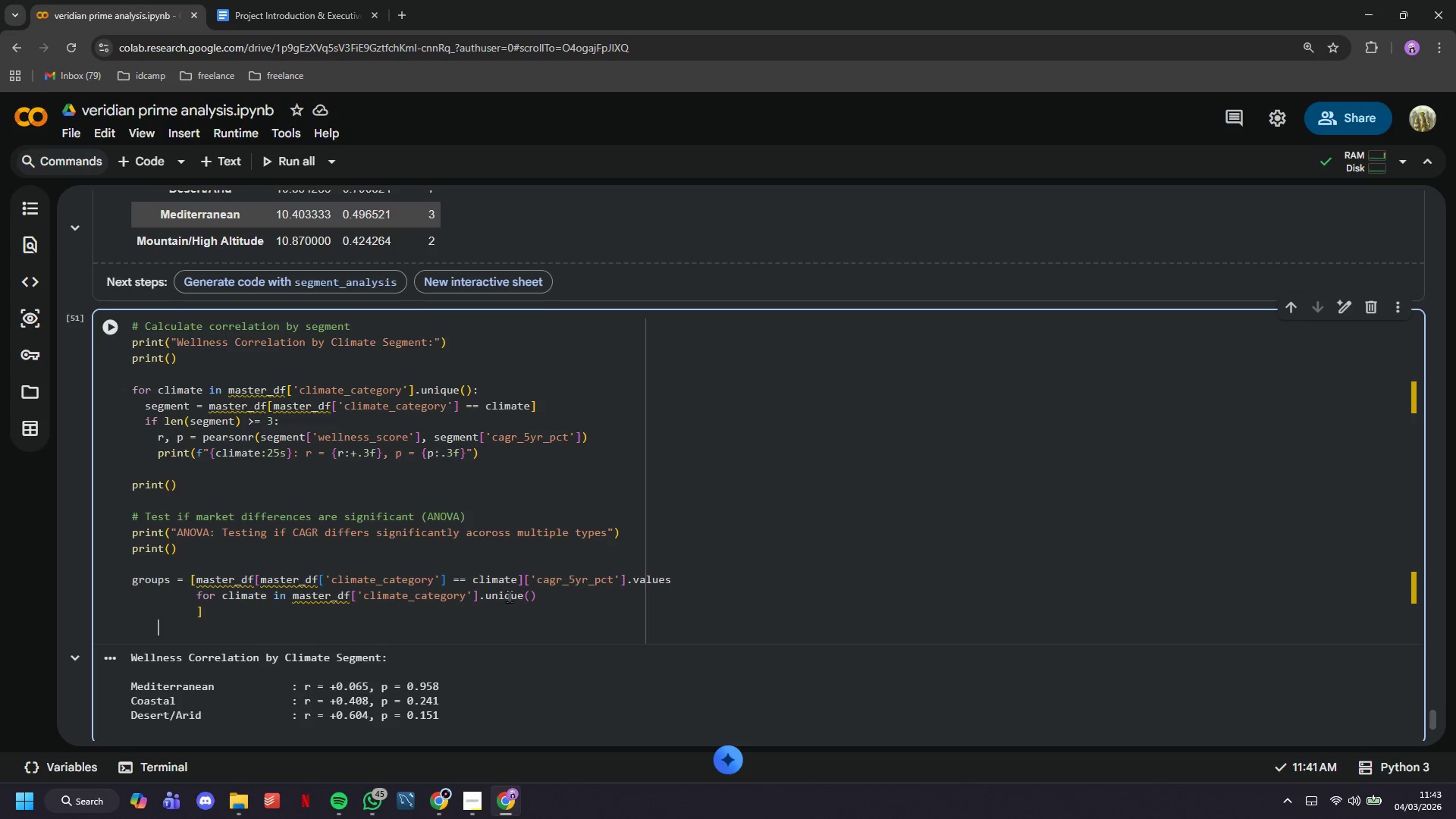 
key(Backspace)
 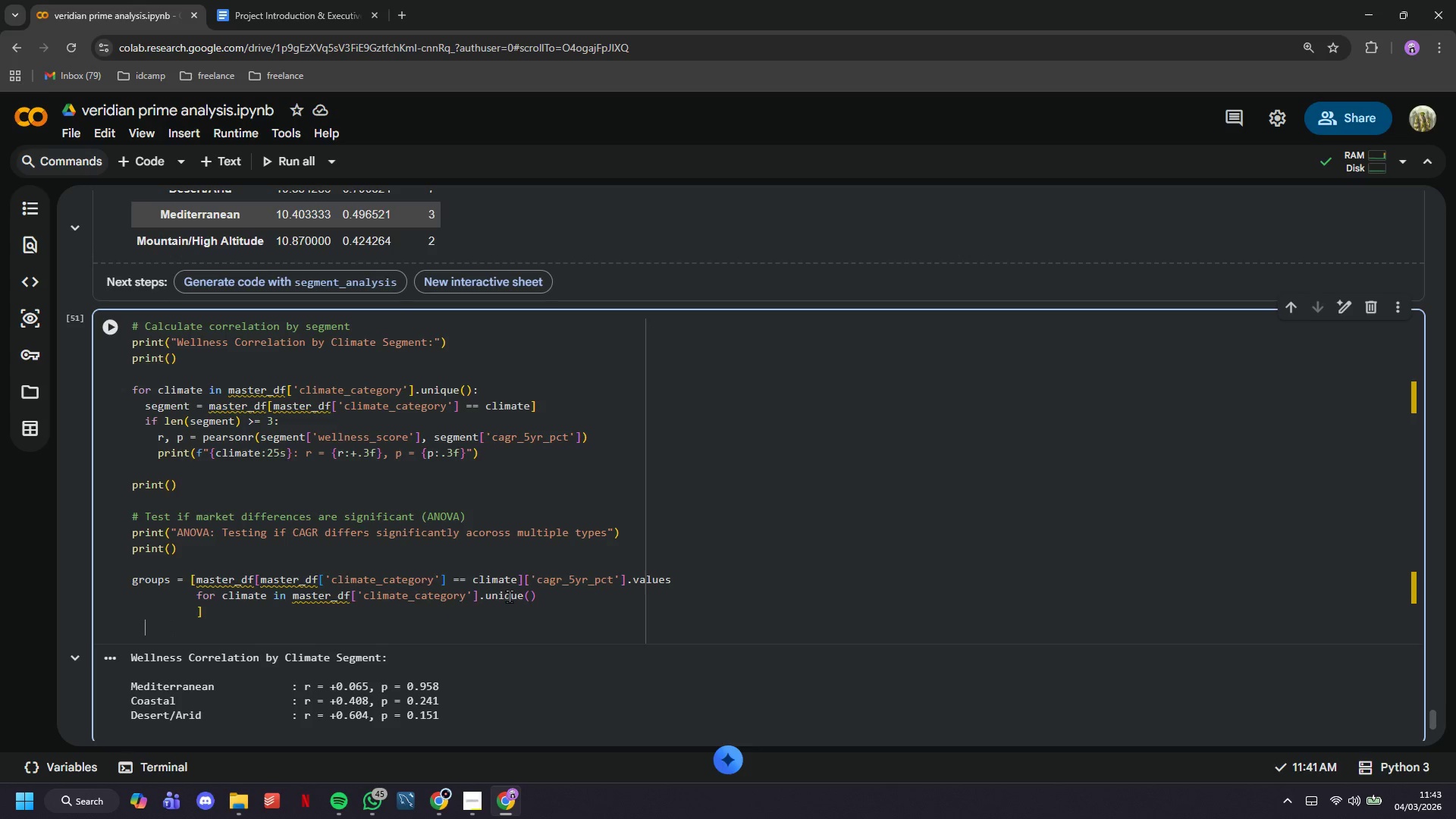 
key(Backspace)
 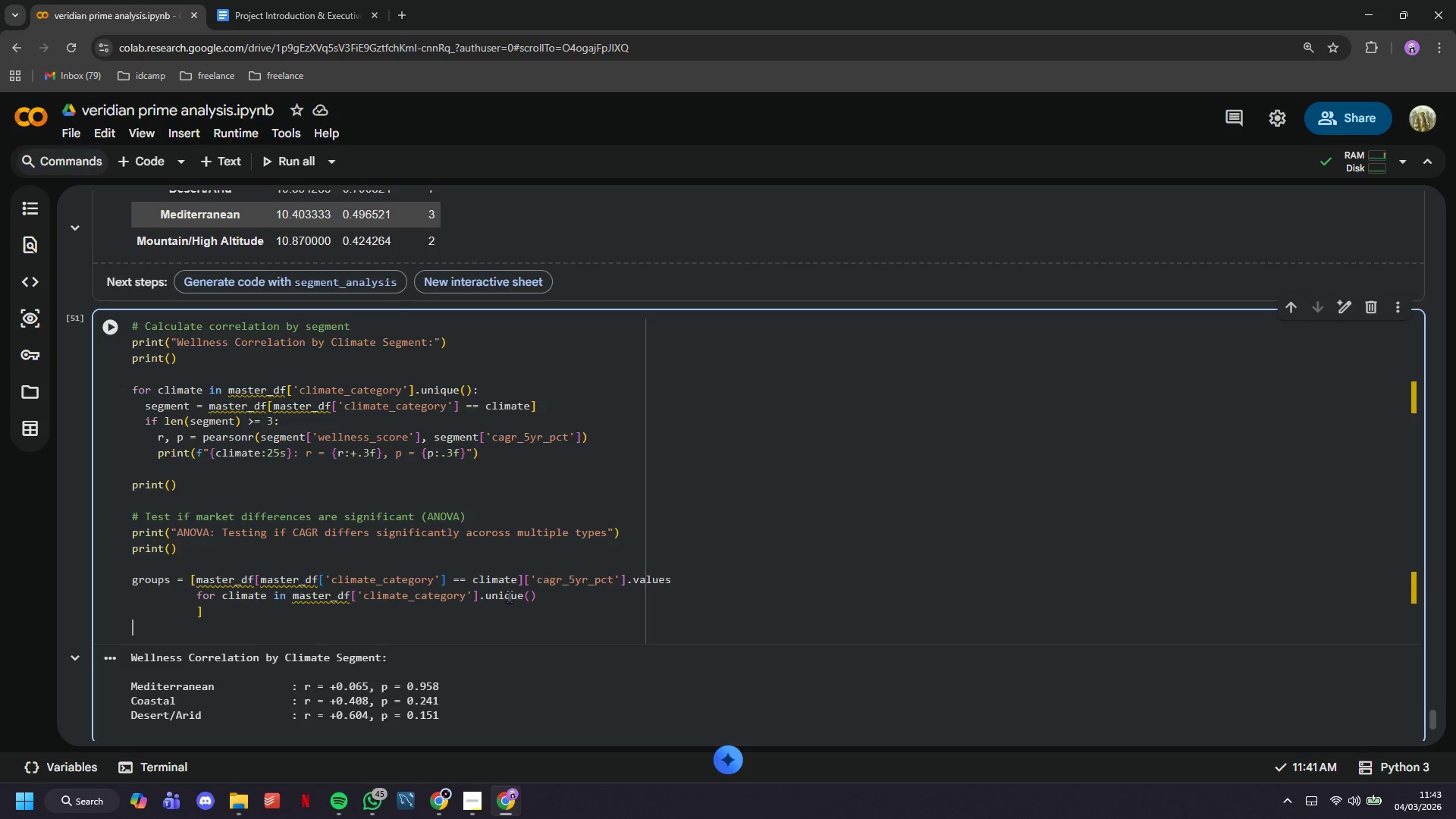 
key(Backspace)
 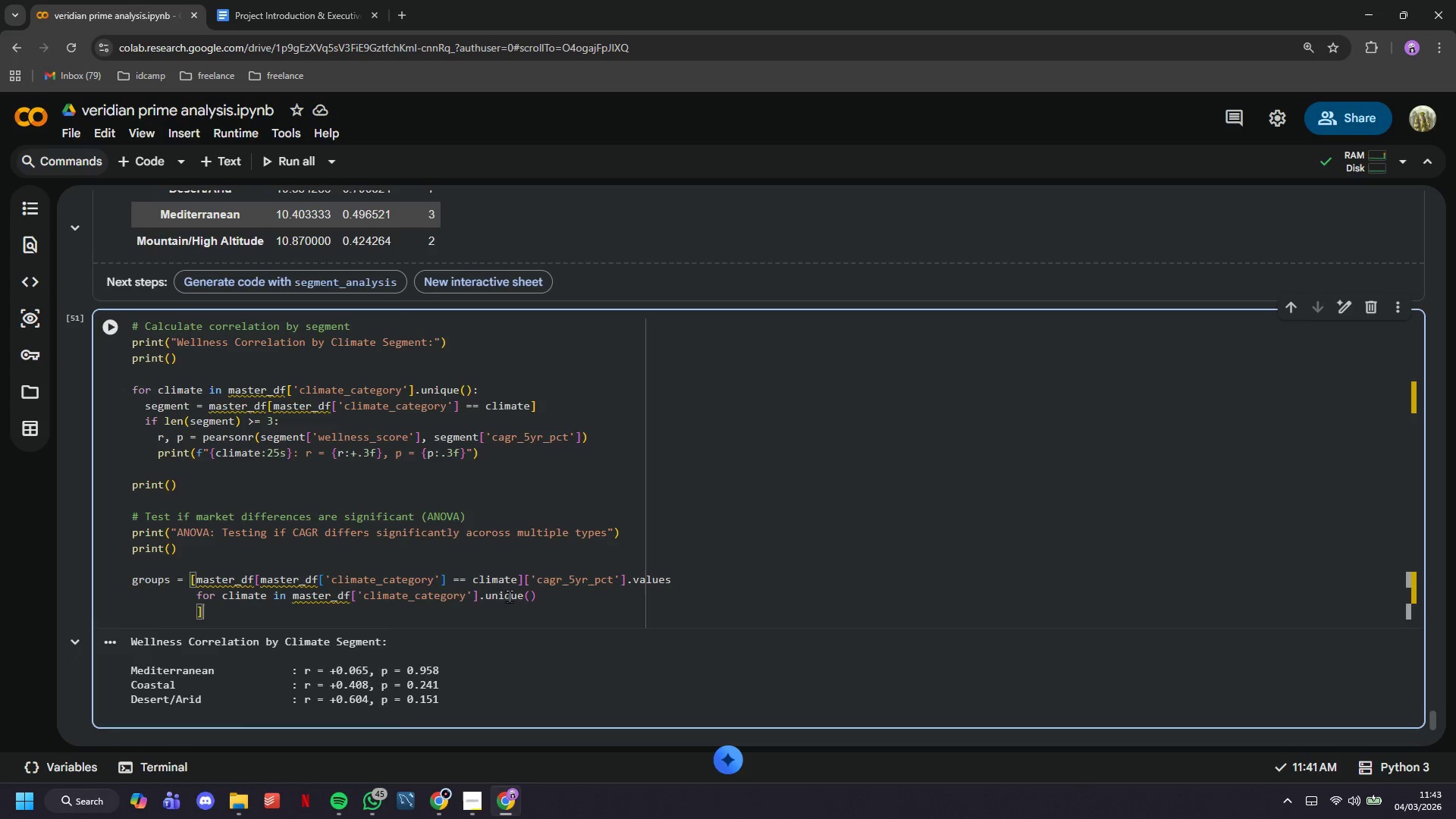 
key(Enter)
 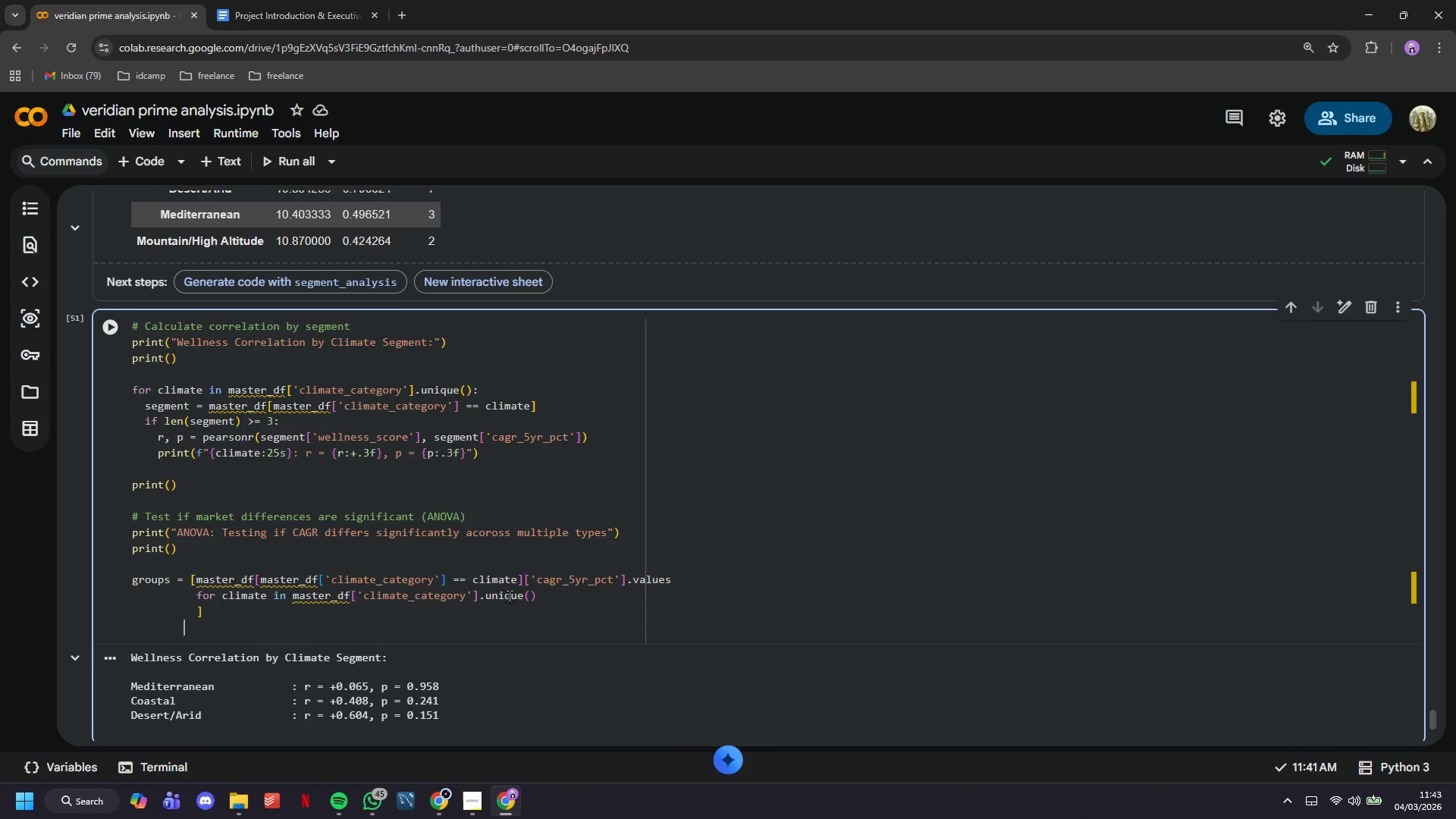 
key(Backspace)
key(Backspace)
key(Backspace)
key(Backspace)
key(Backspace)
type(f_stat, p_anoa )
key(Backspace)
key(Backspace)
type(va = f_oneway(*groups)
 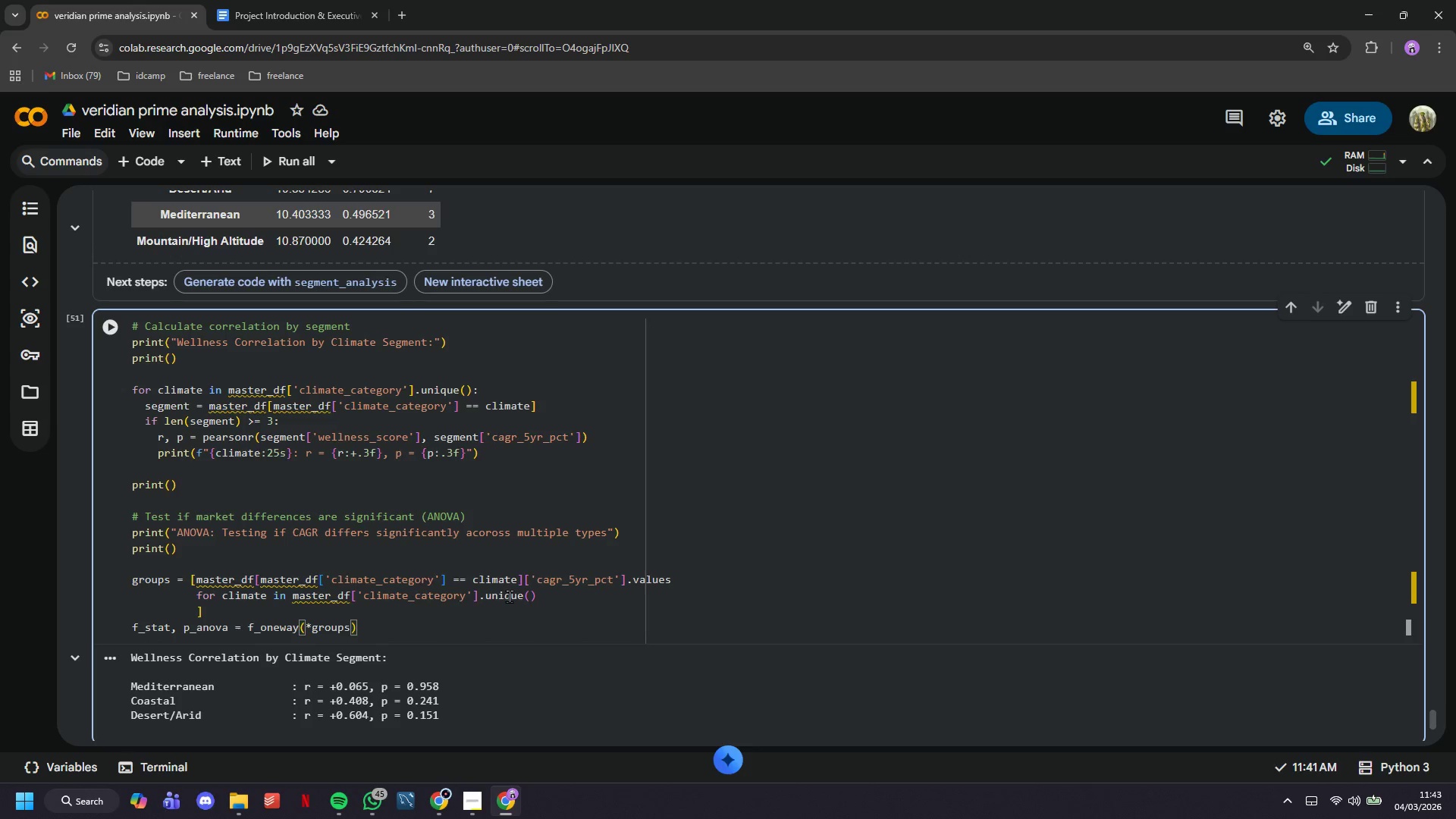 
key(ArrowRight)
 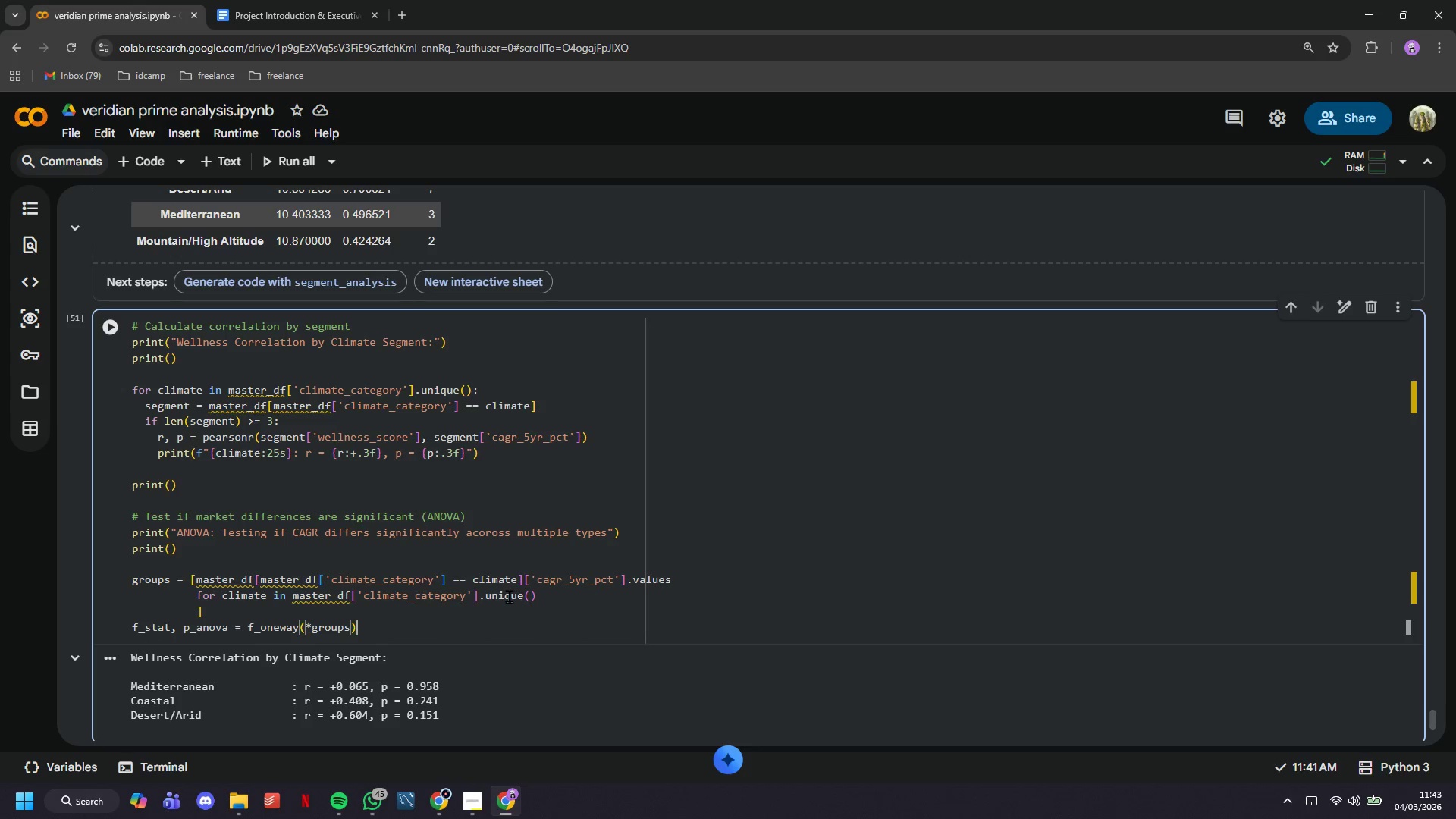 
key(Enter)
 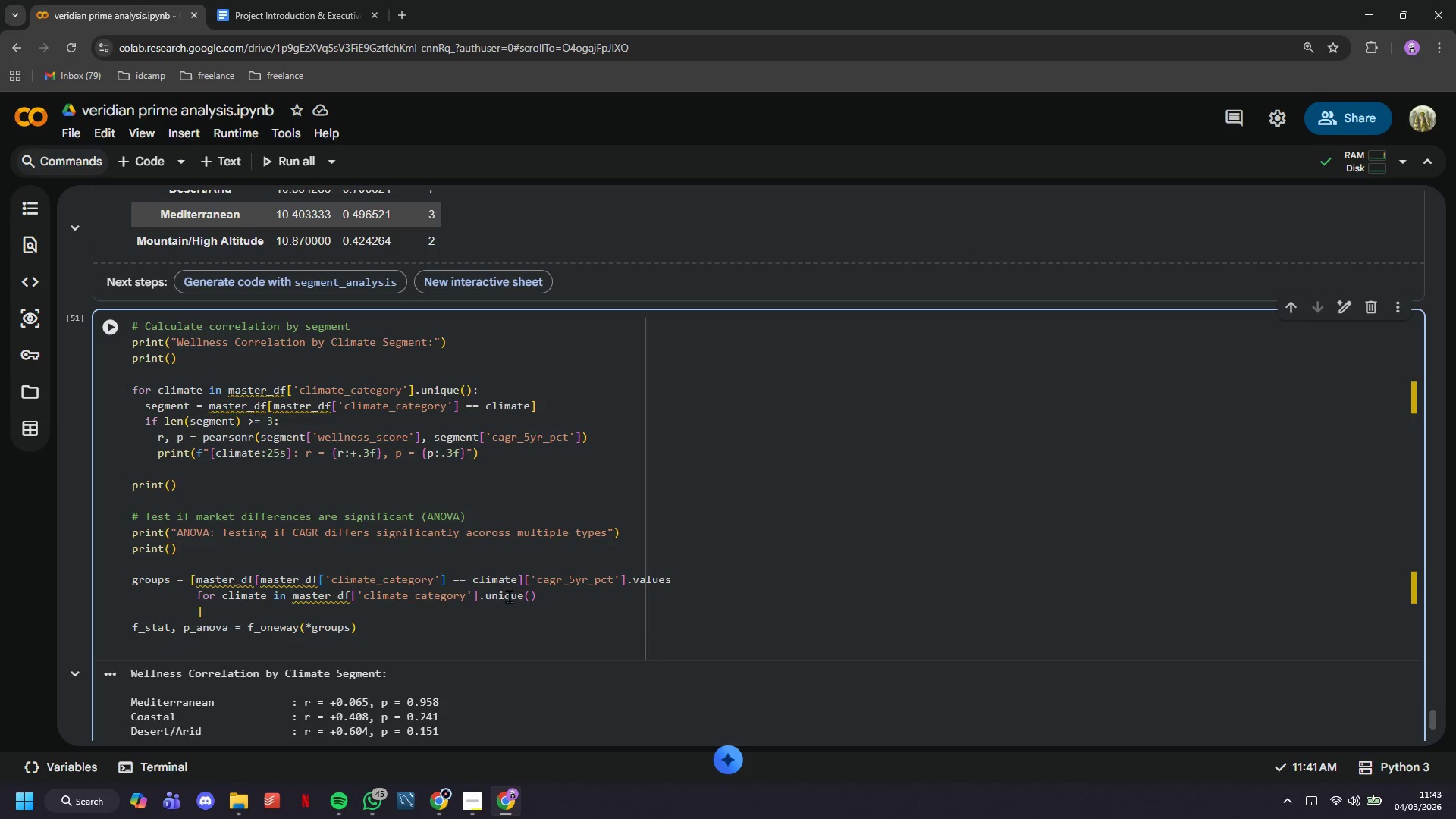 
key(Enter)
 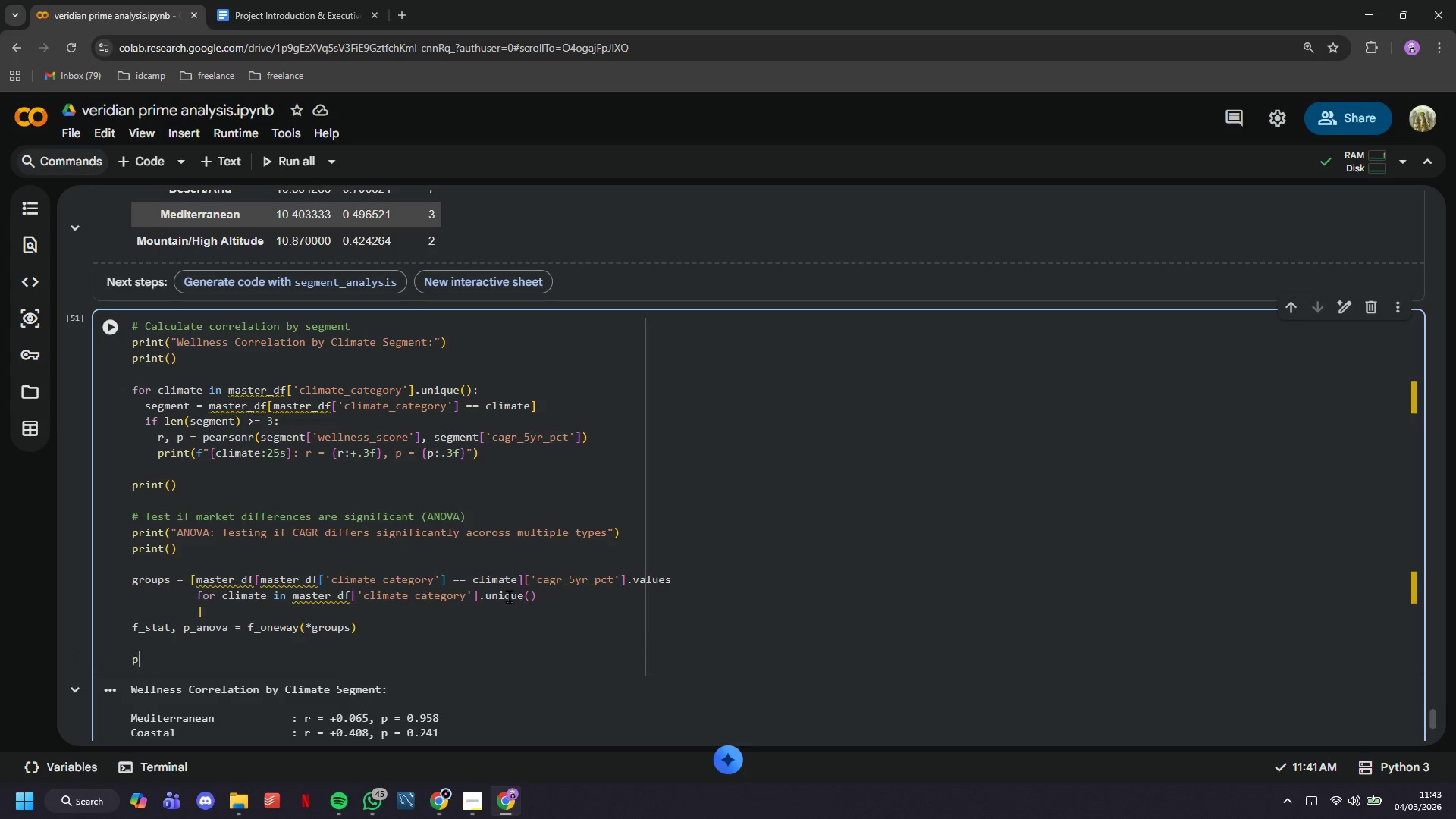 
type(print(f"F-Statistic: {f_stat:.3f)
 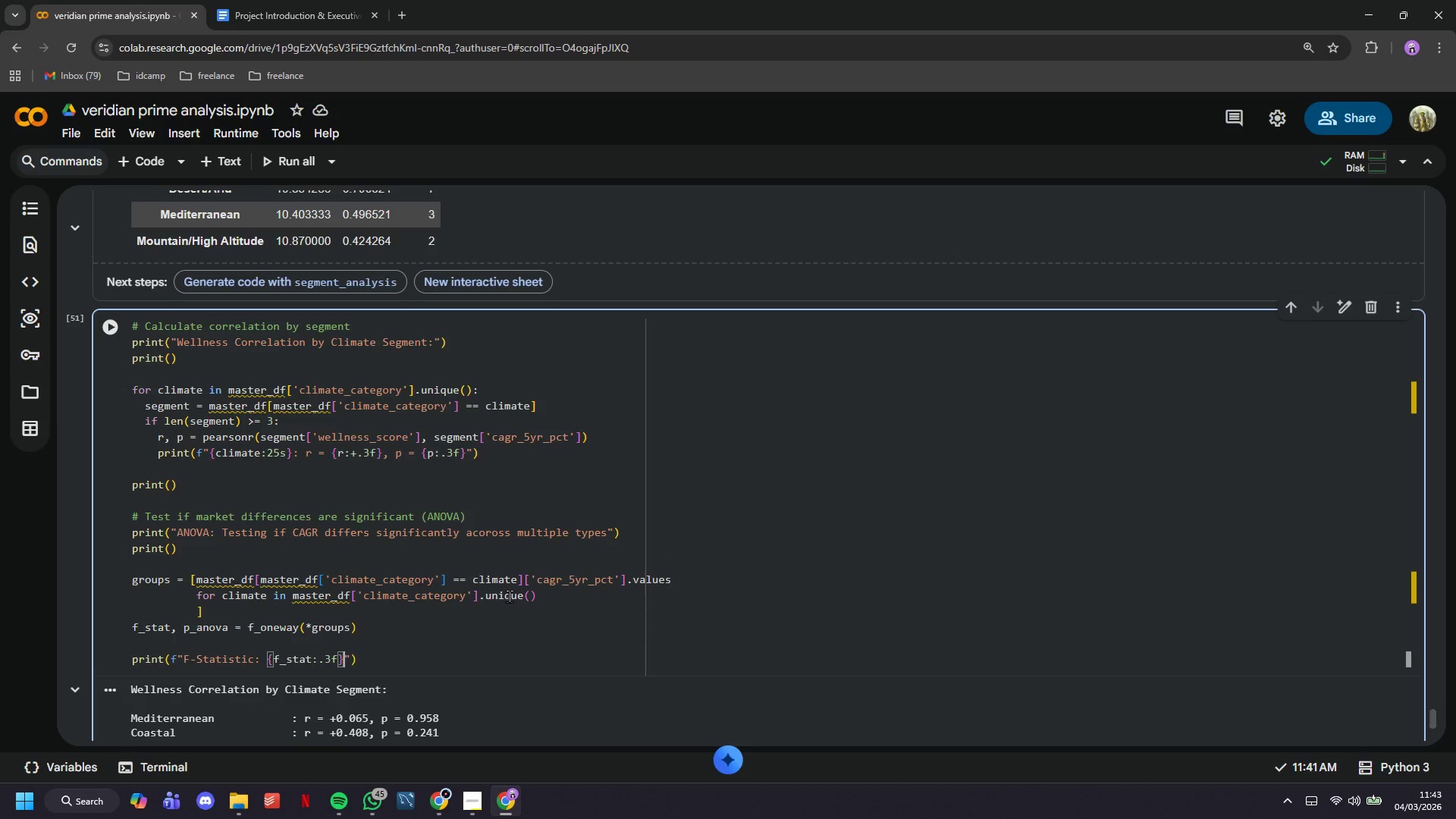 
 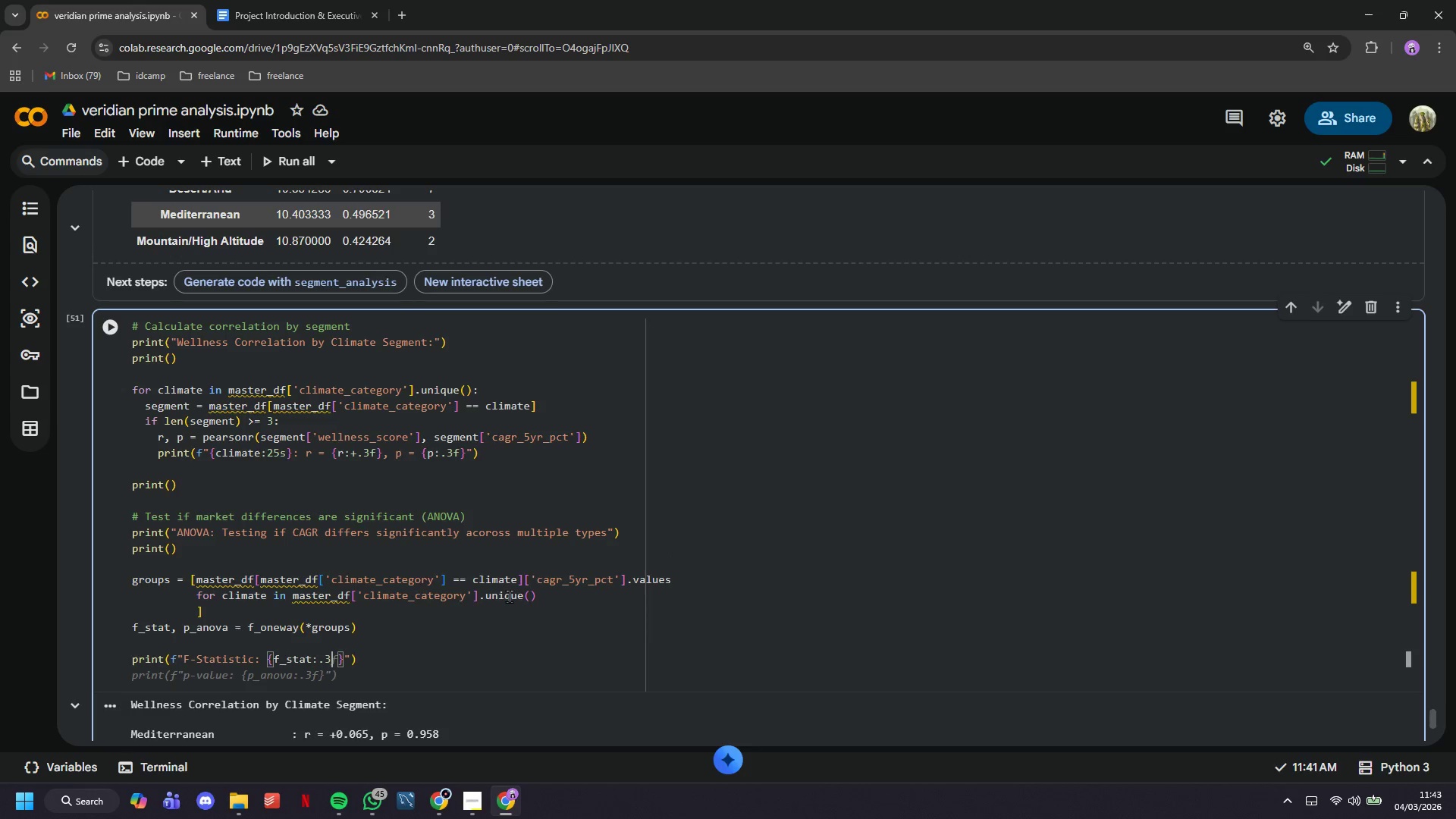 
key(ArrowRight)
 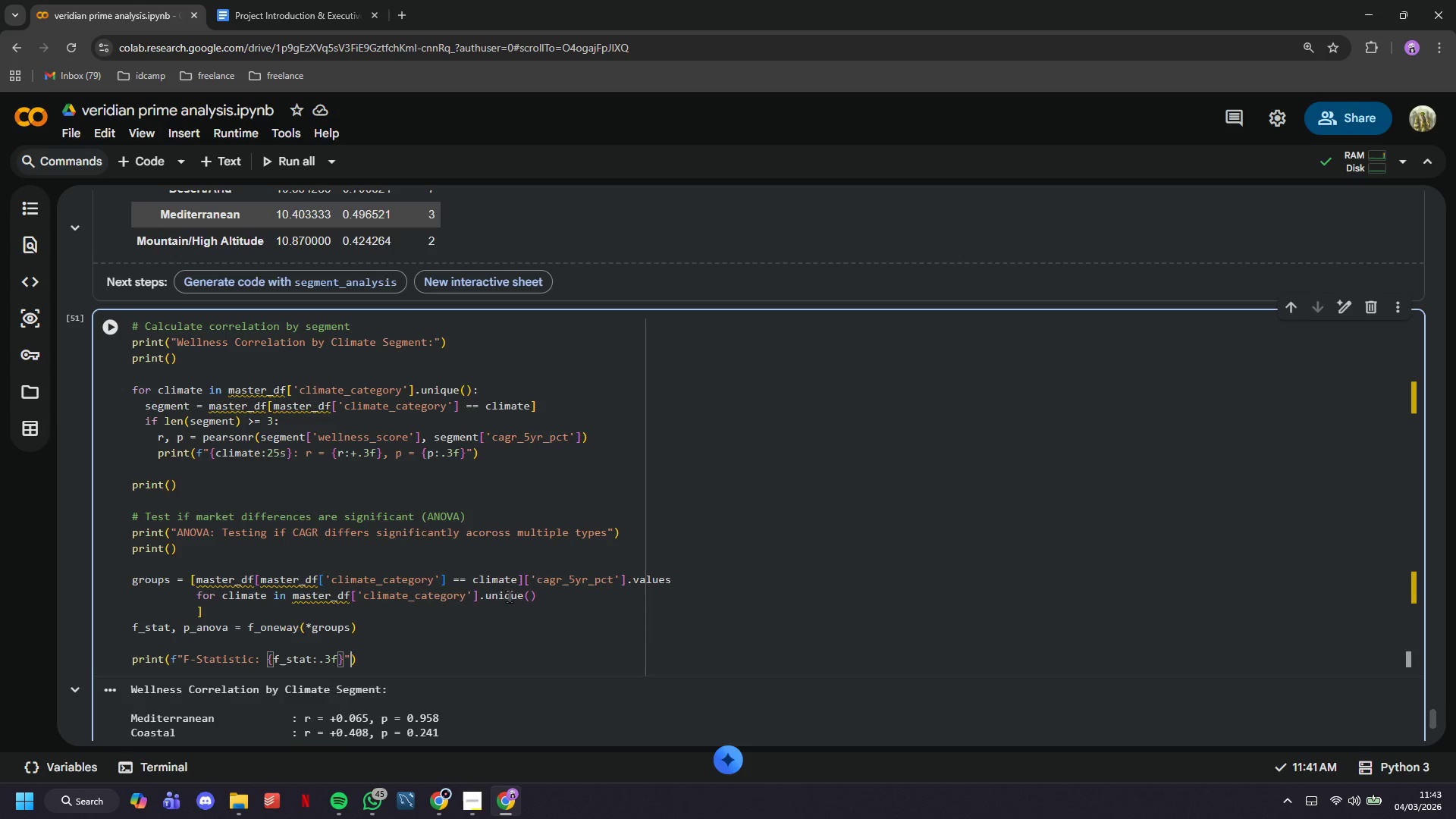 
key(ArrowRight)
 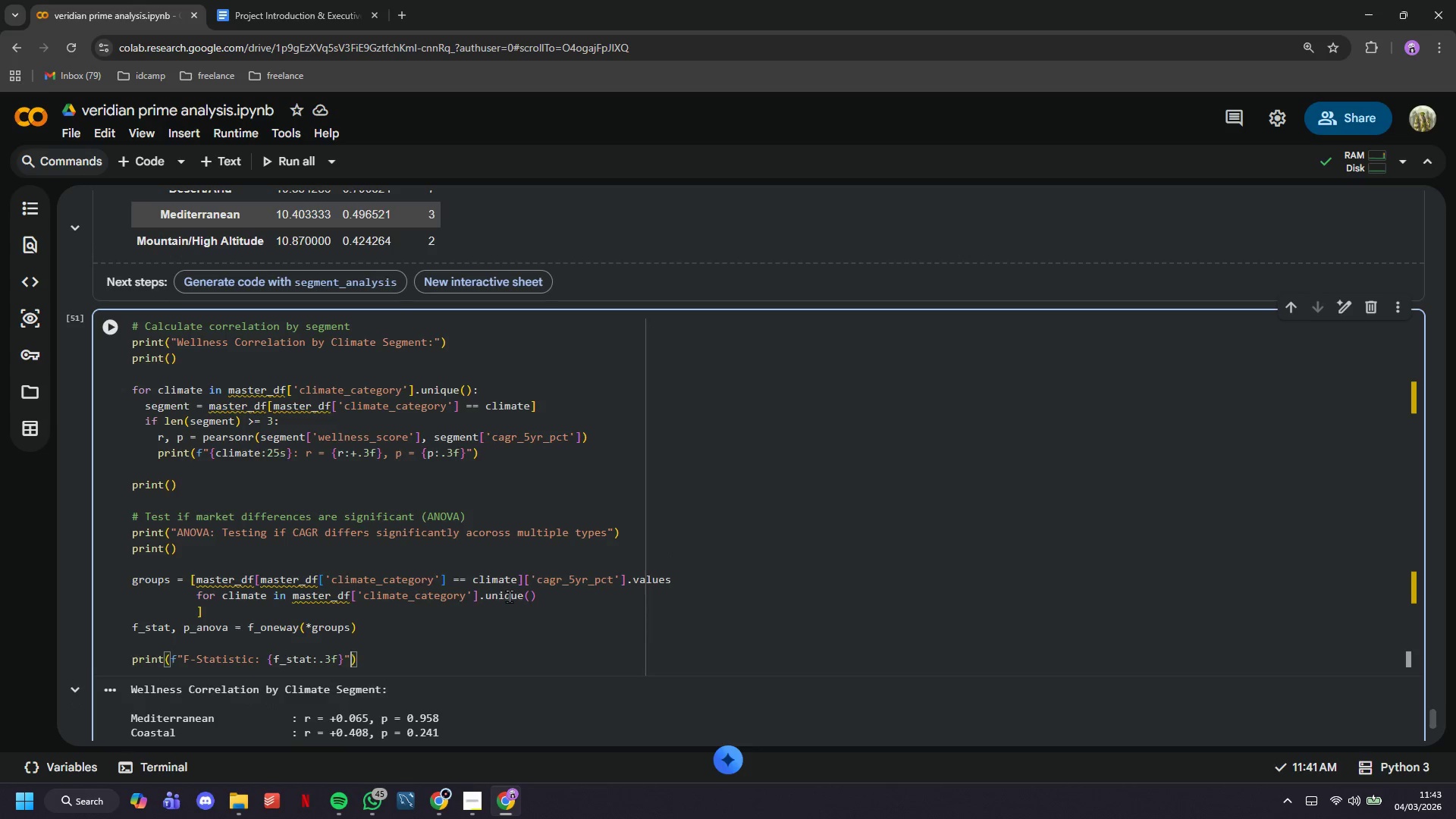 
key(ArrowRight)
 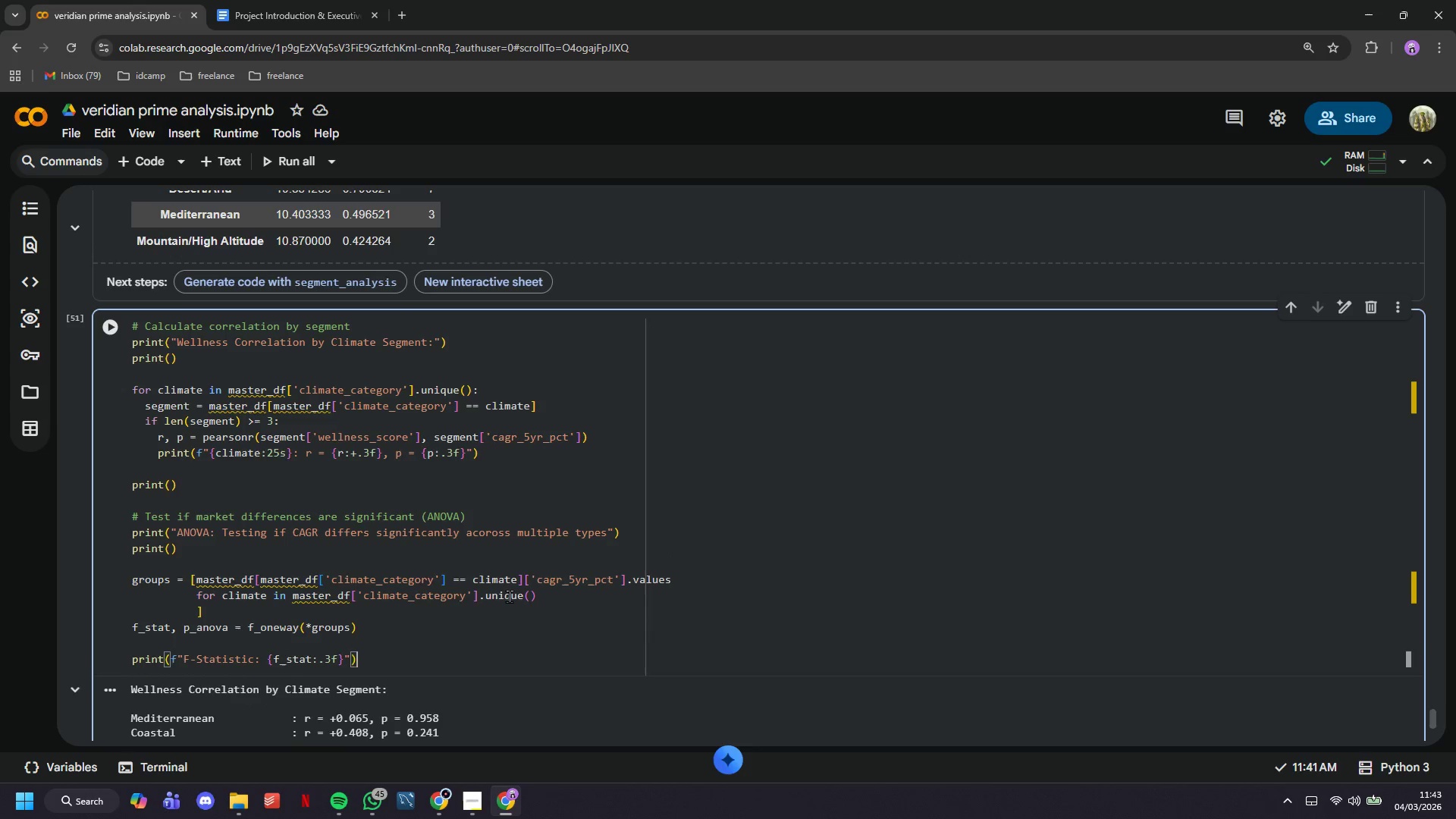 
key(Enter)
 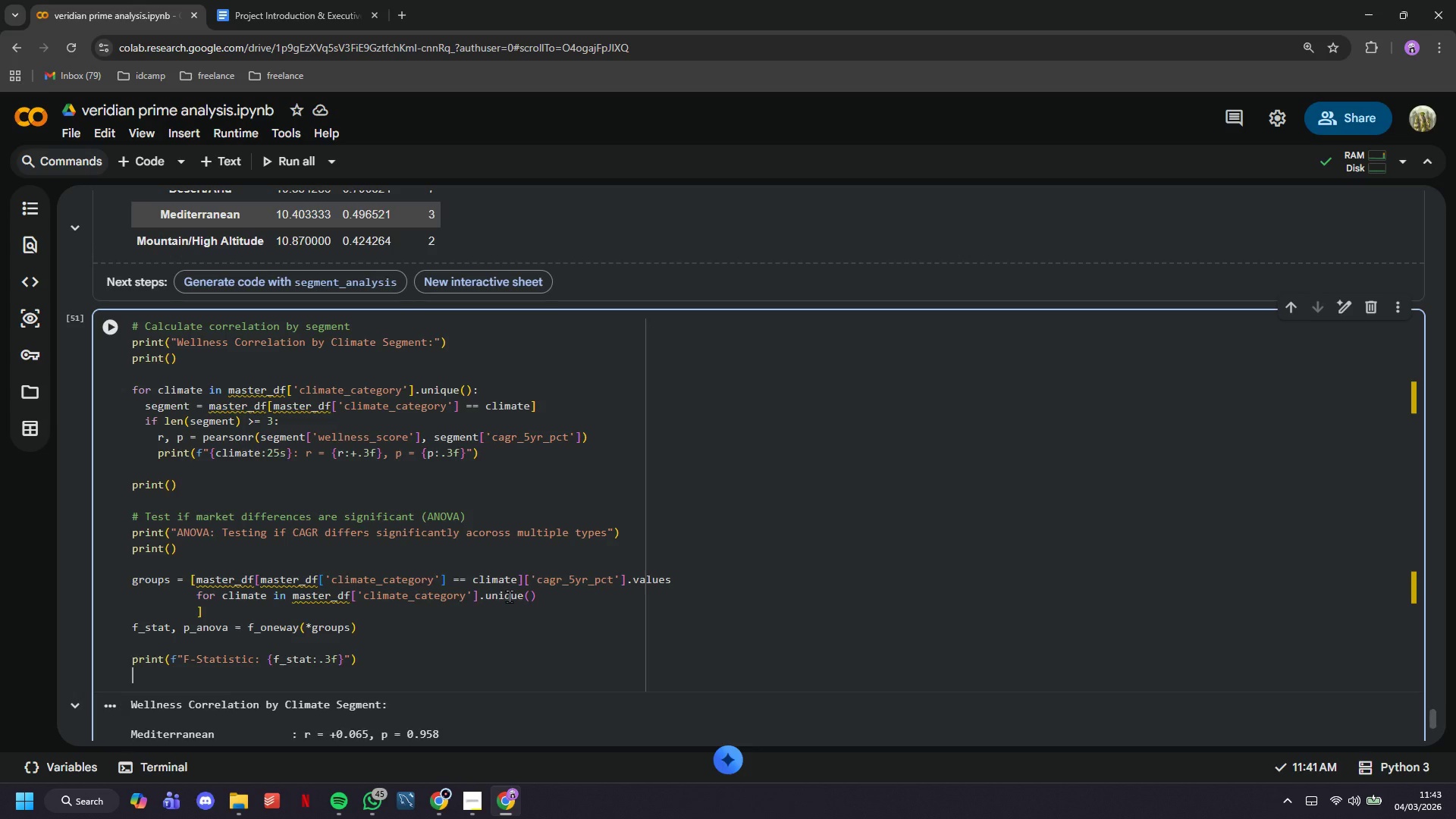 
type(print(f:)
key(Backspace)
type("p-value: P)
key(Backspace)
type(:)
key(Backspace)
type({p_anova:.4f)
 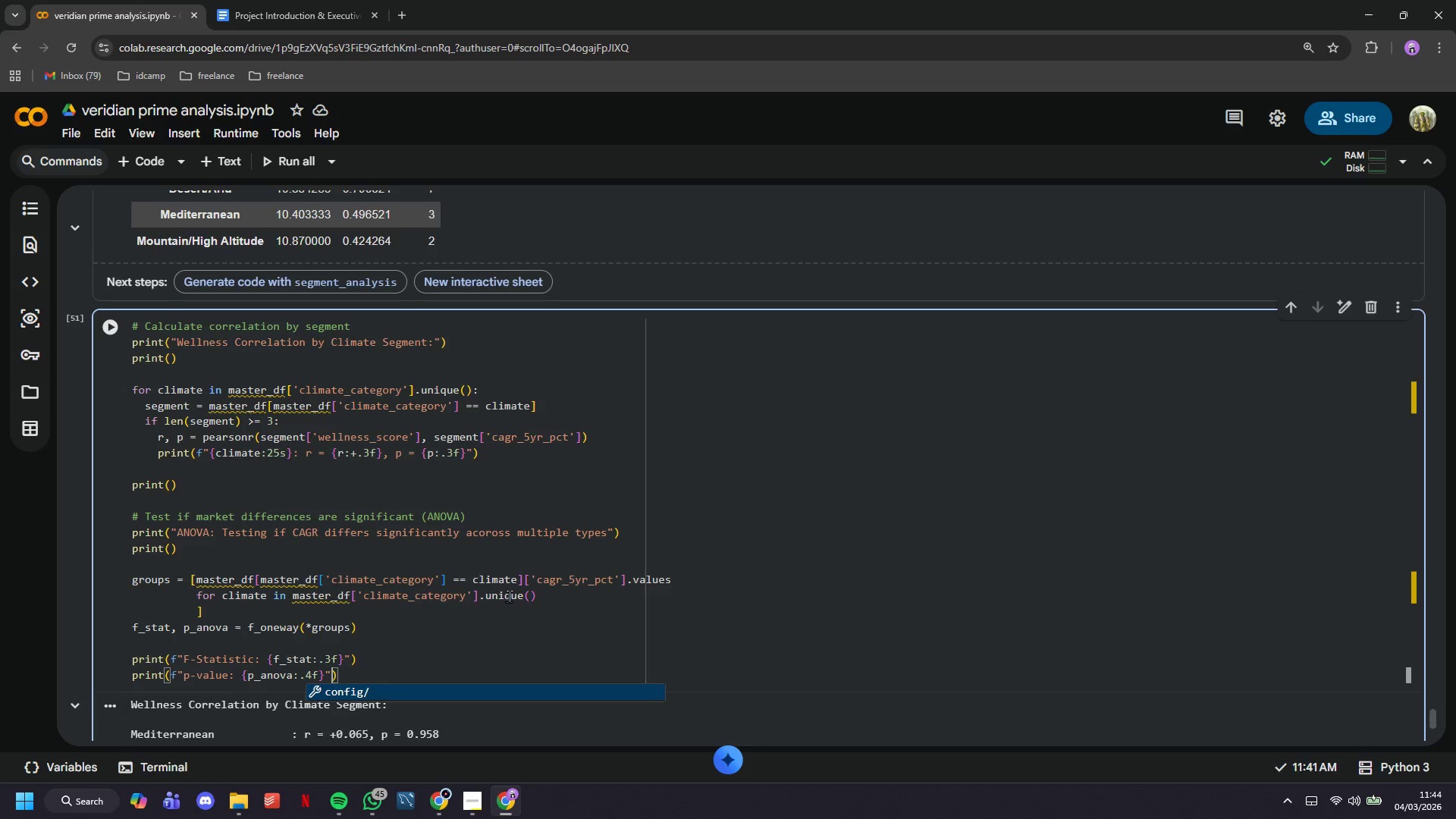 